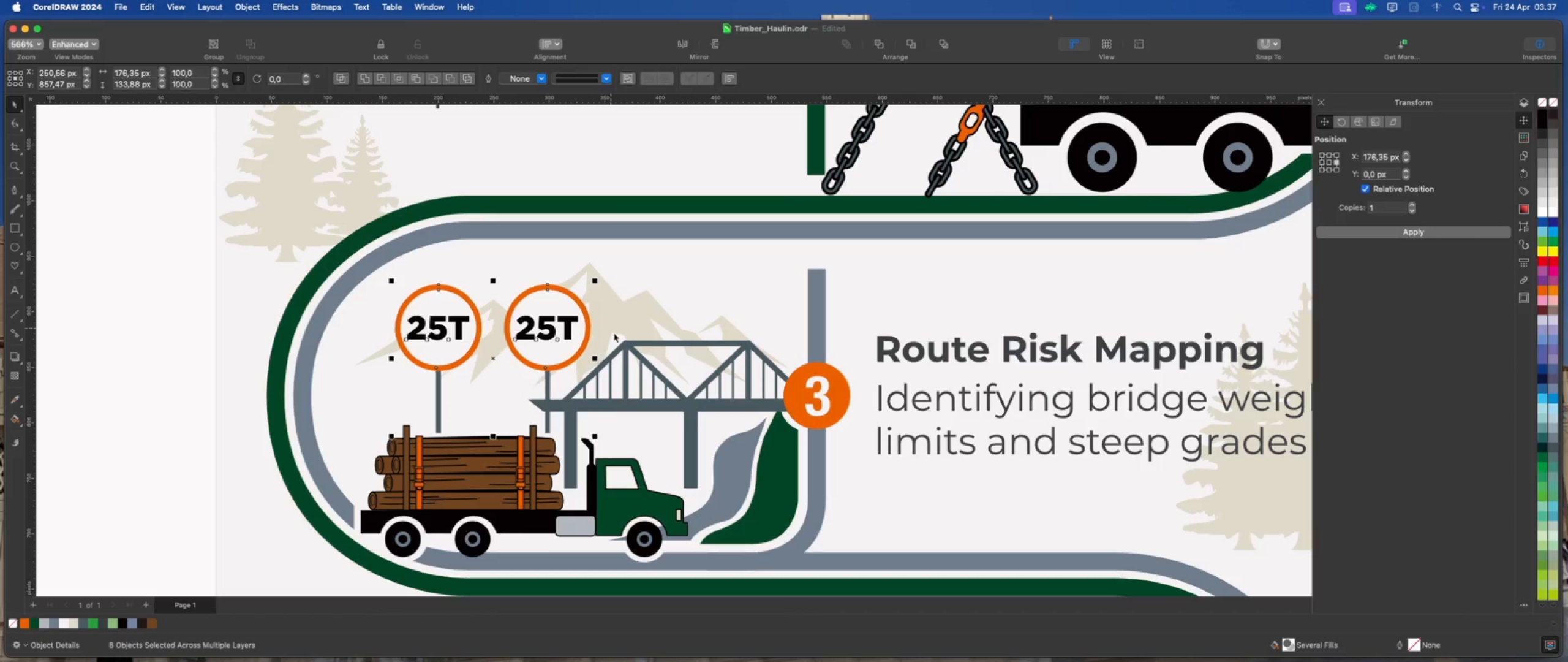 
key(ArrowLeft)
 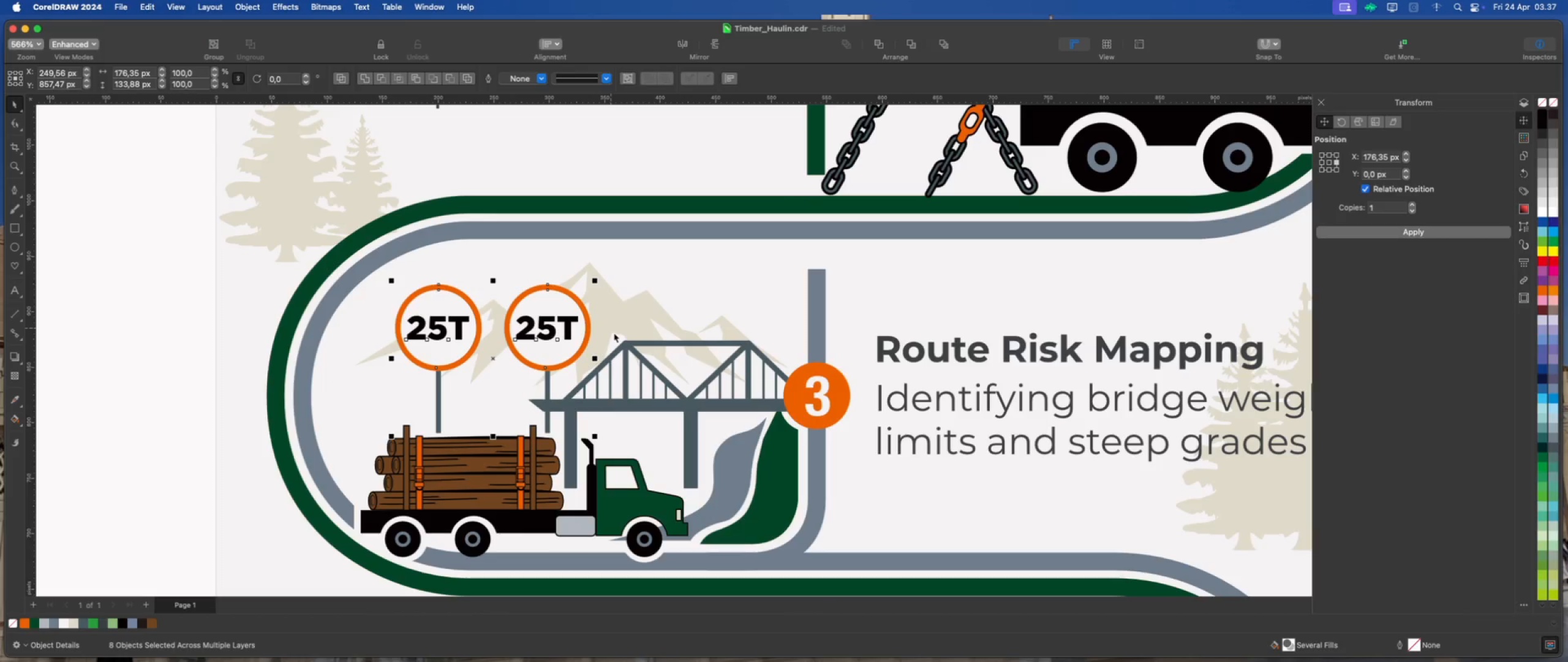 
key(ArrowLeft)
 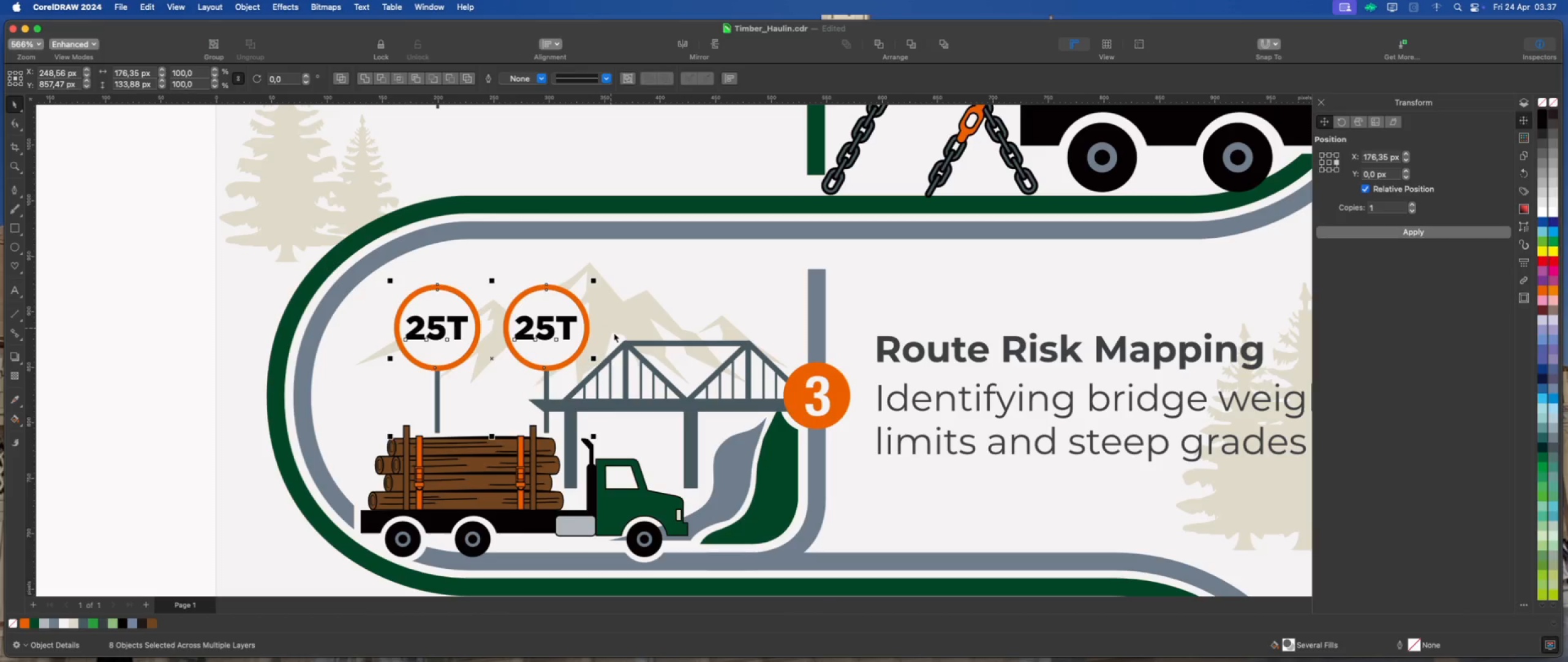 
key(ArrowLeft)
 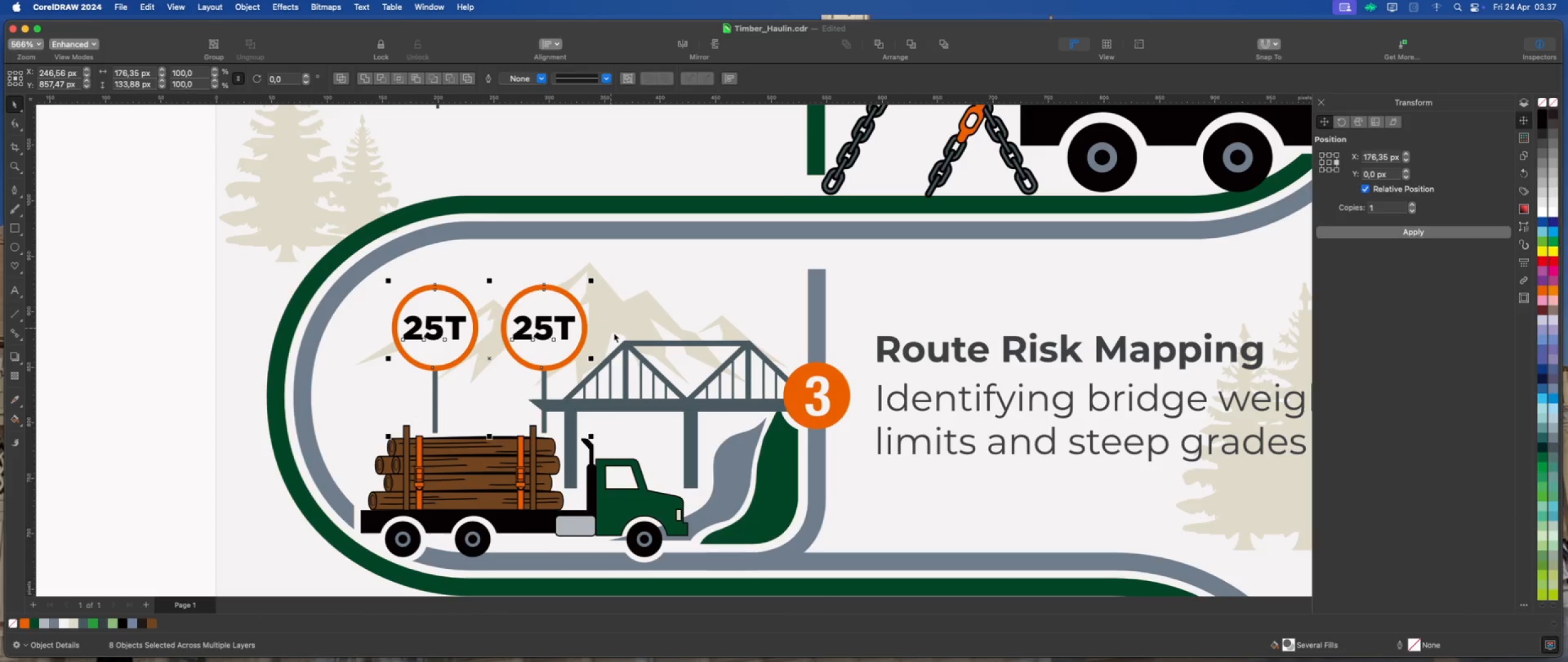 
key(ArrowLeft)
 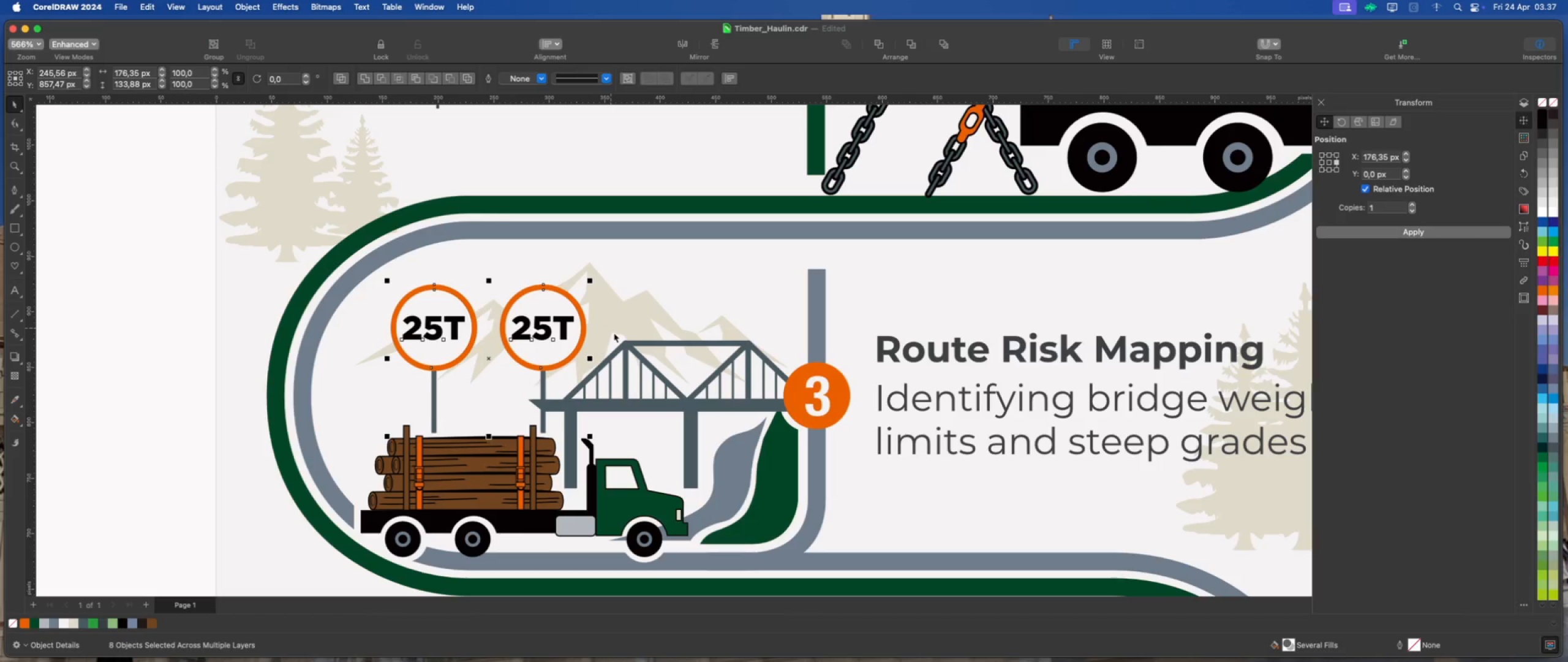 
key(ArrowLeft)
 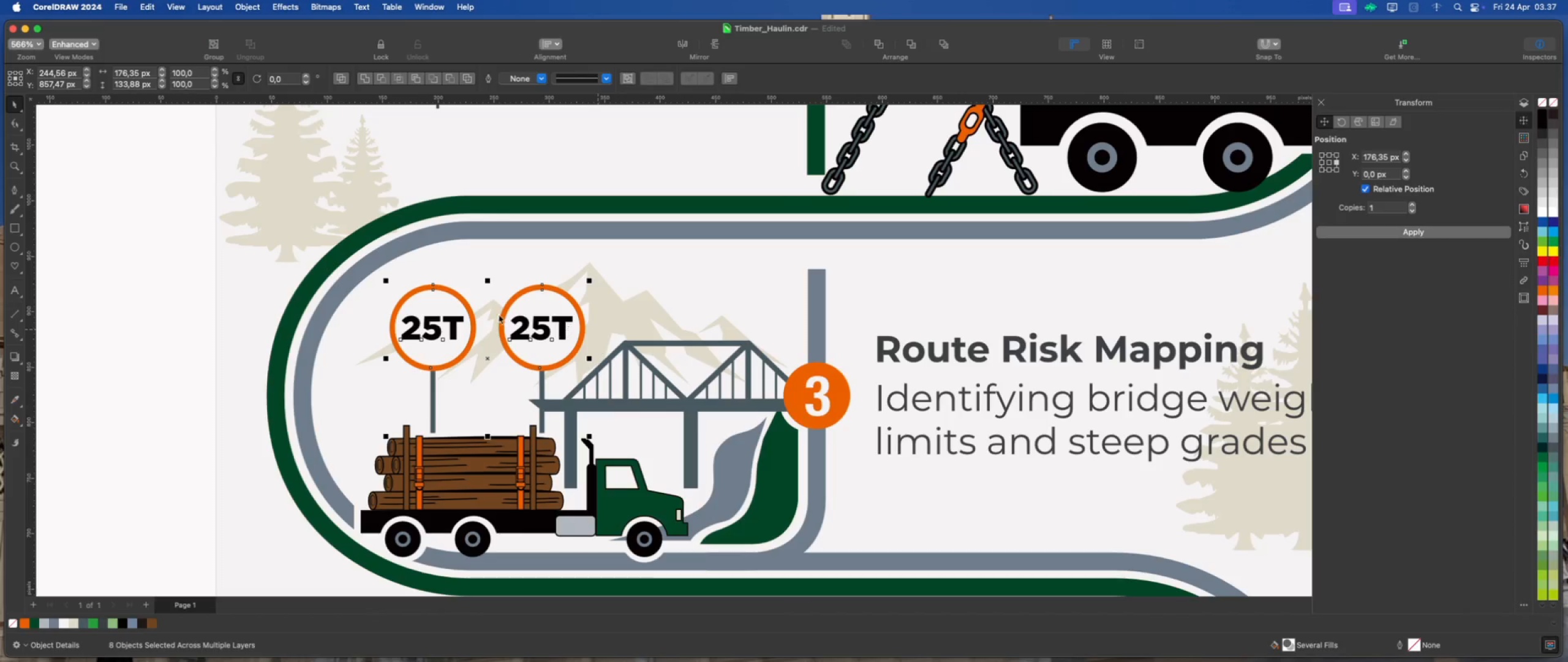 
left_click([206, 286])
 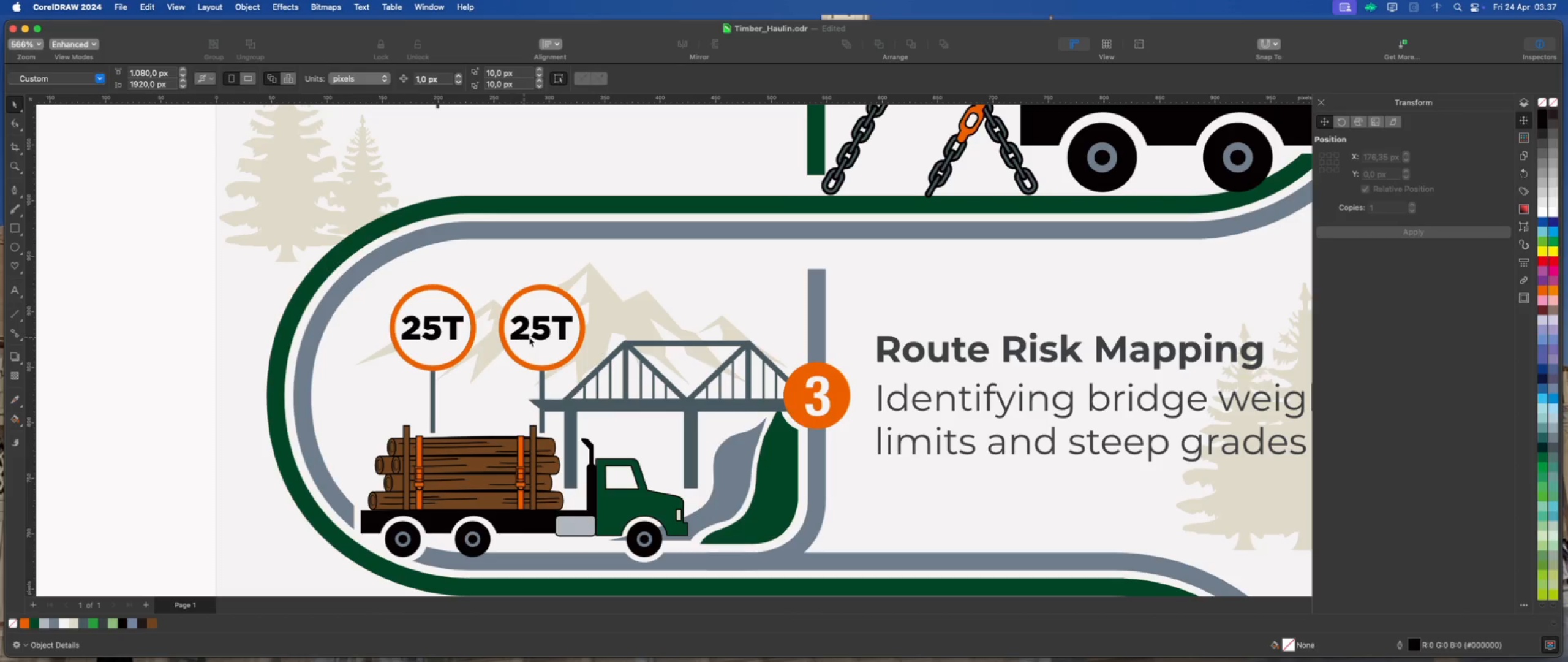 
left_click([548, 335])
 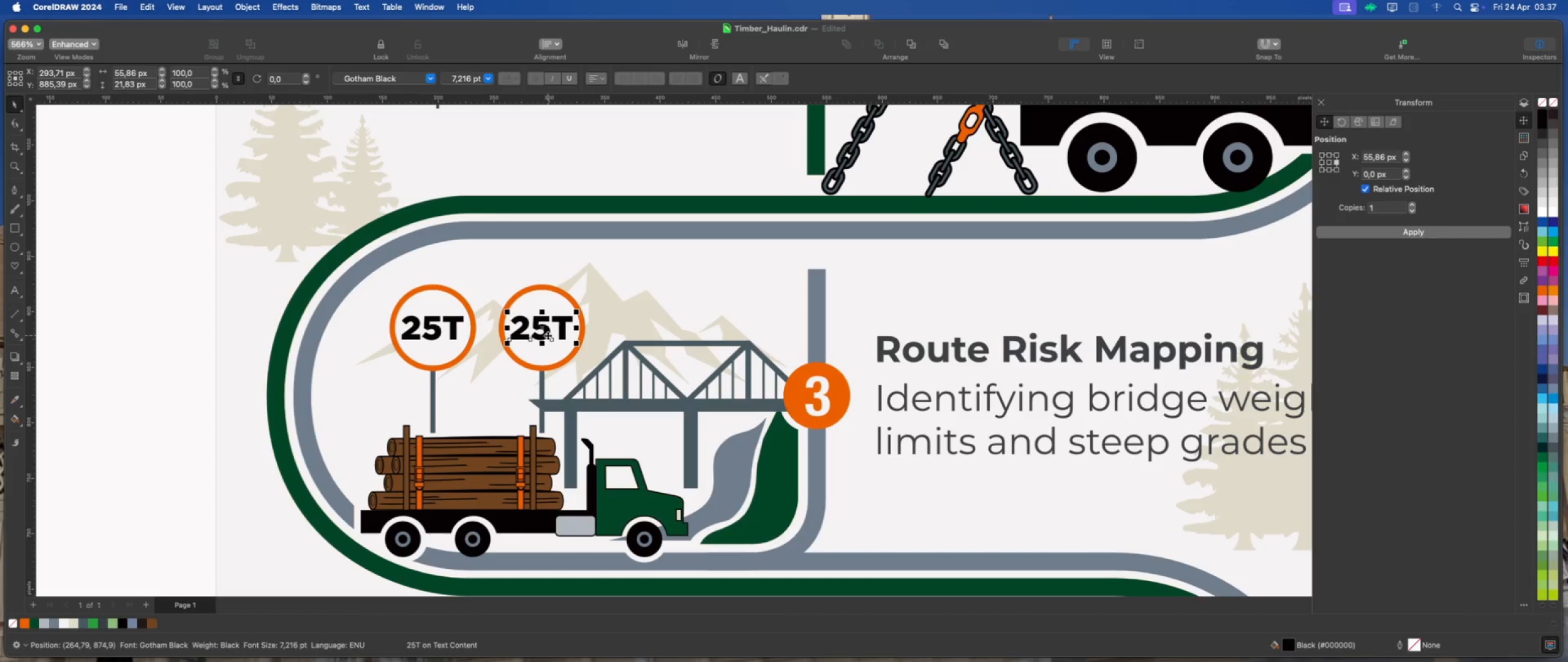 
double_click([548, 335])
 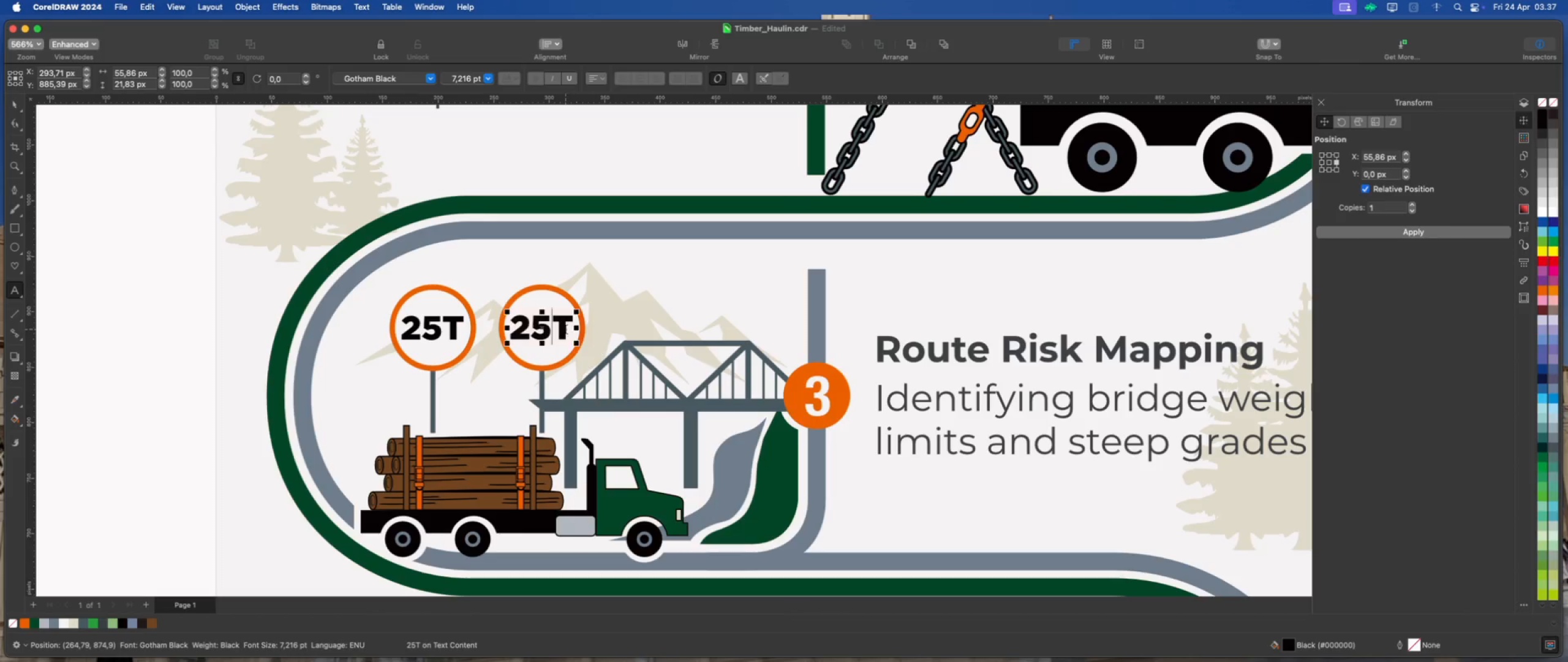 
left_click_drag(start_coordinate=[567, 329], to_coordinate=[505, 329])
 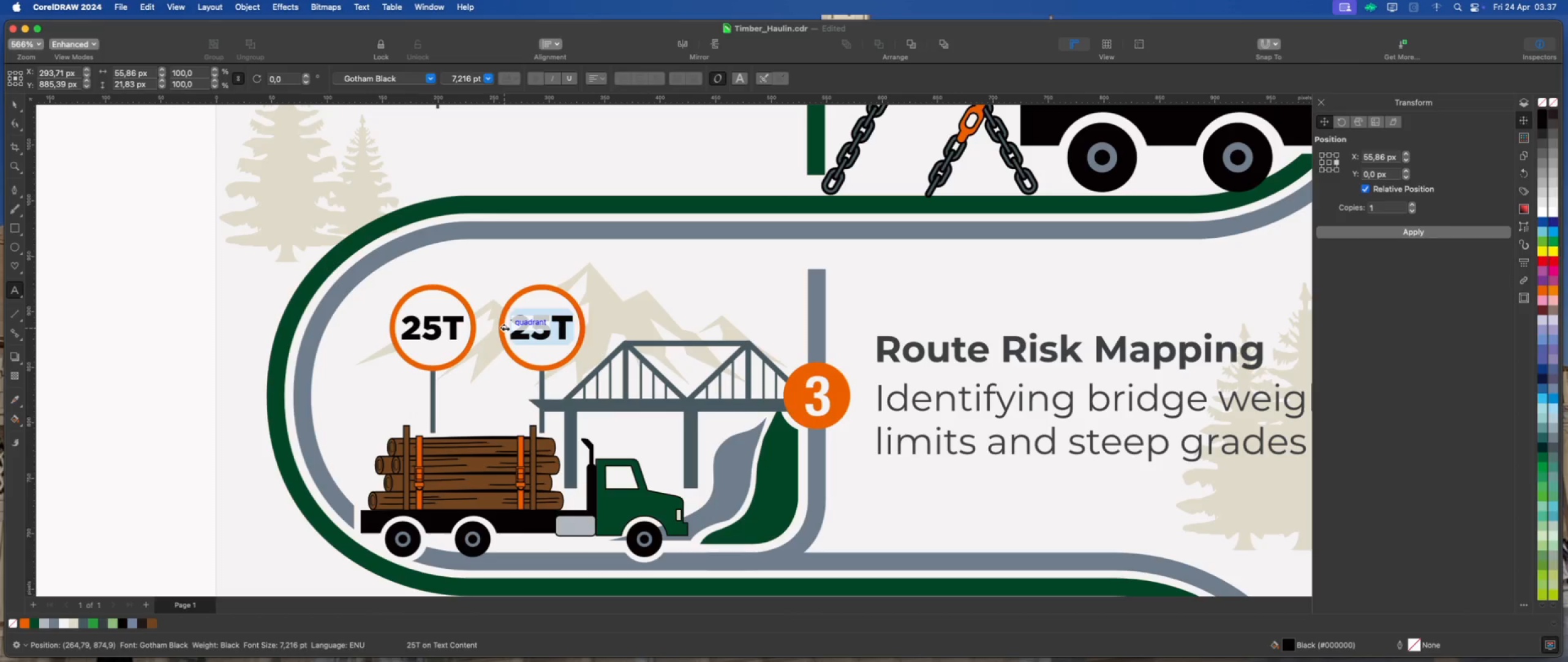 
key(Numpad1)
 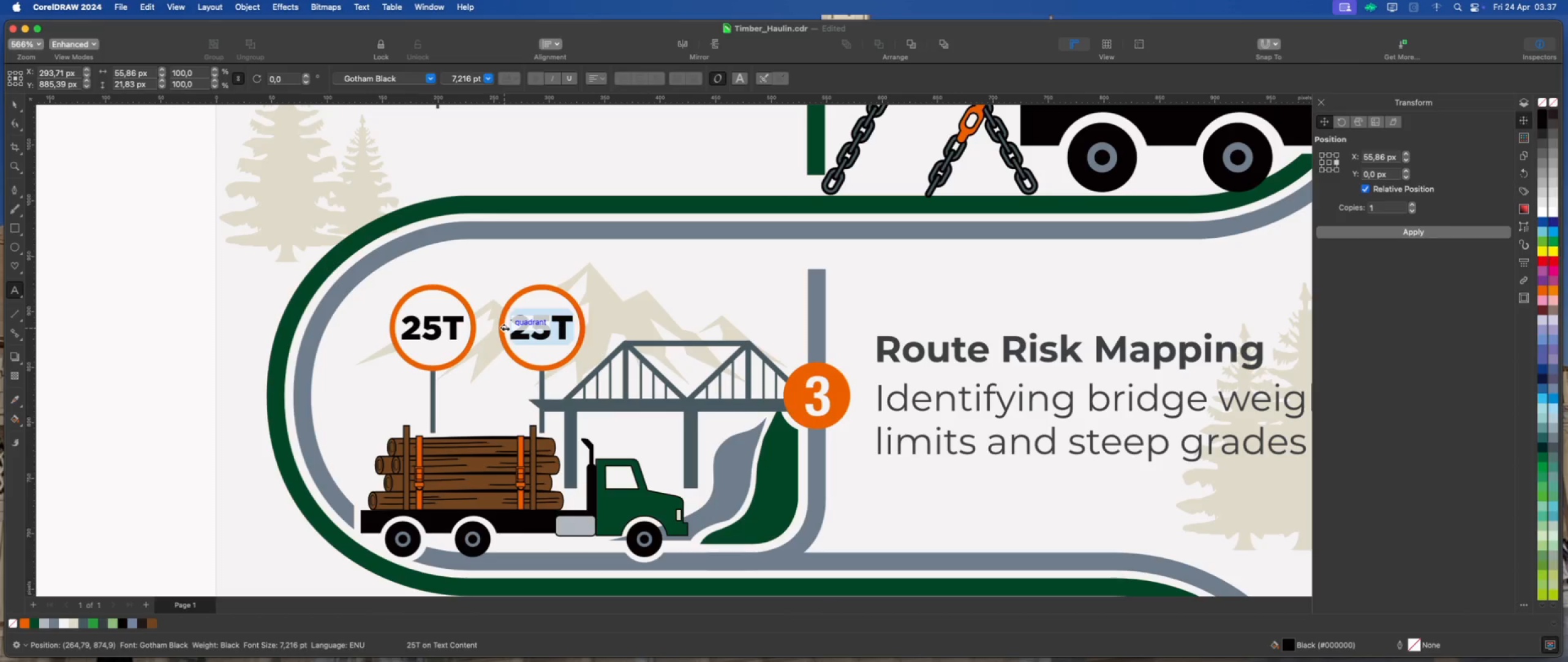 
key(Numpad2)
 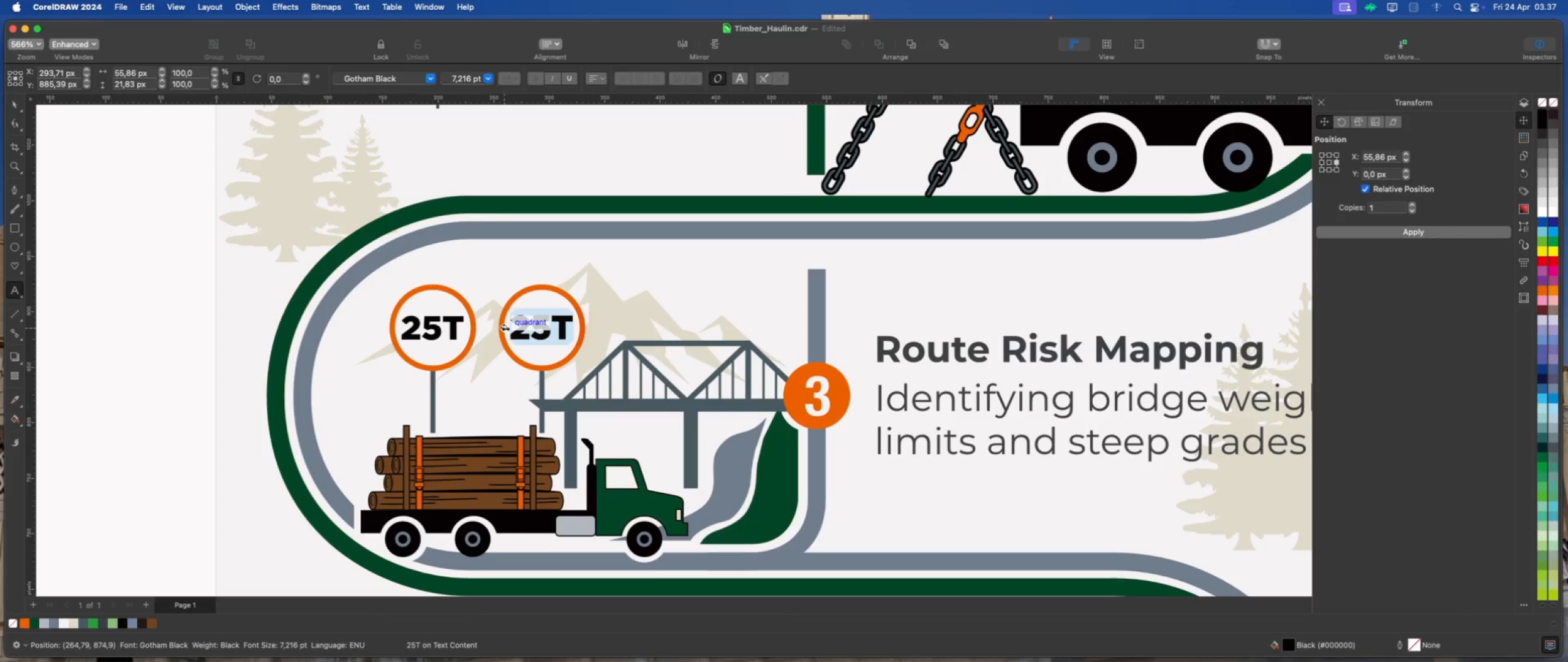 
key(Shift+5)
 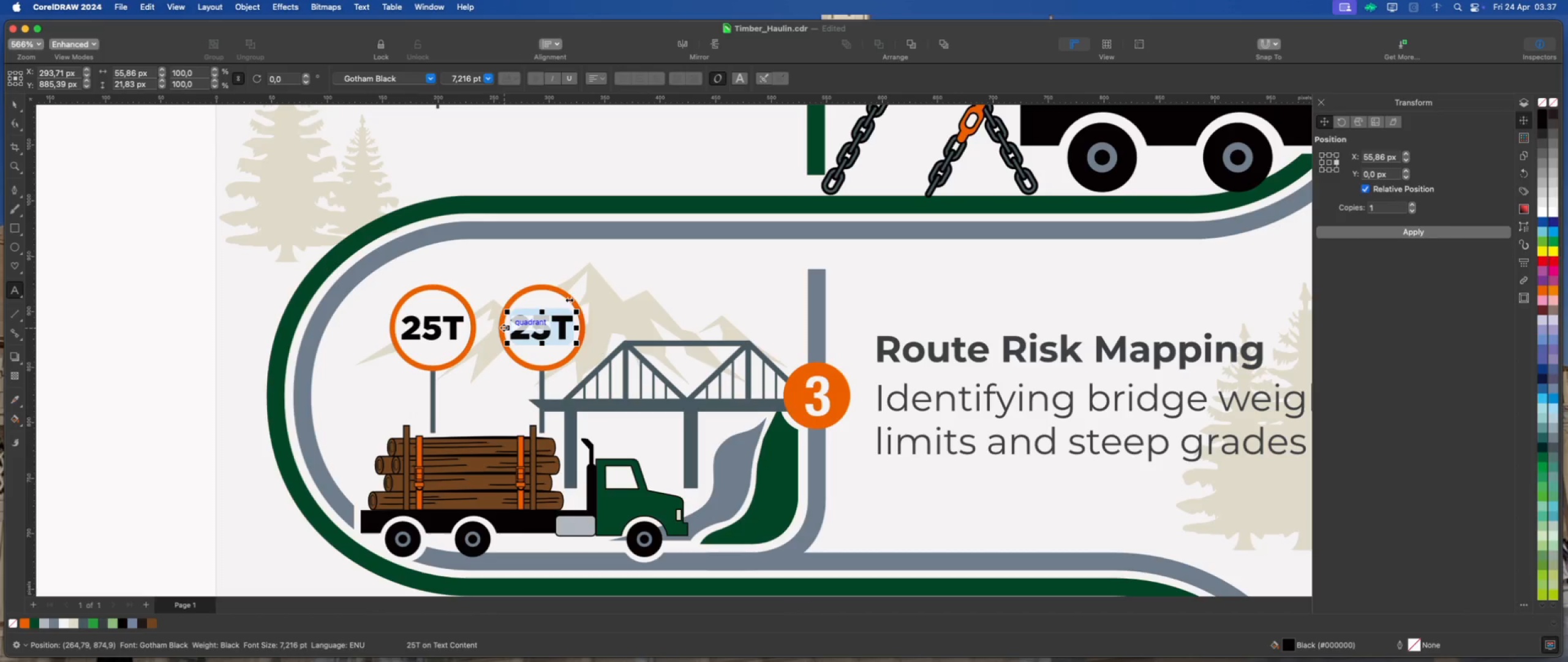 
scroll: coordinate [524, 331], scroll_direction: up, amount: 2.0
 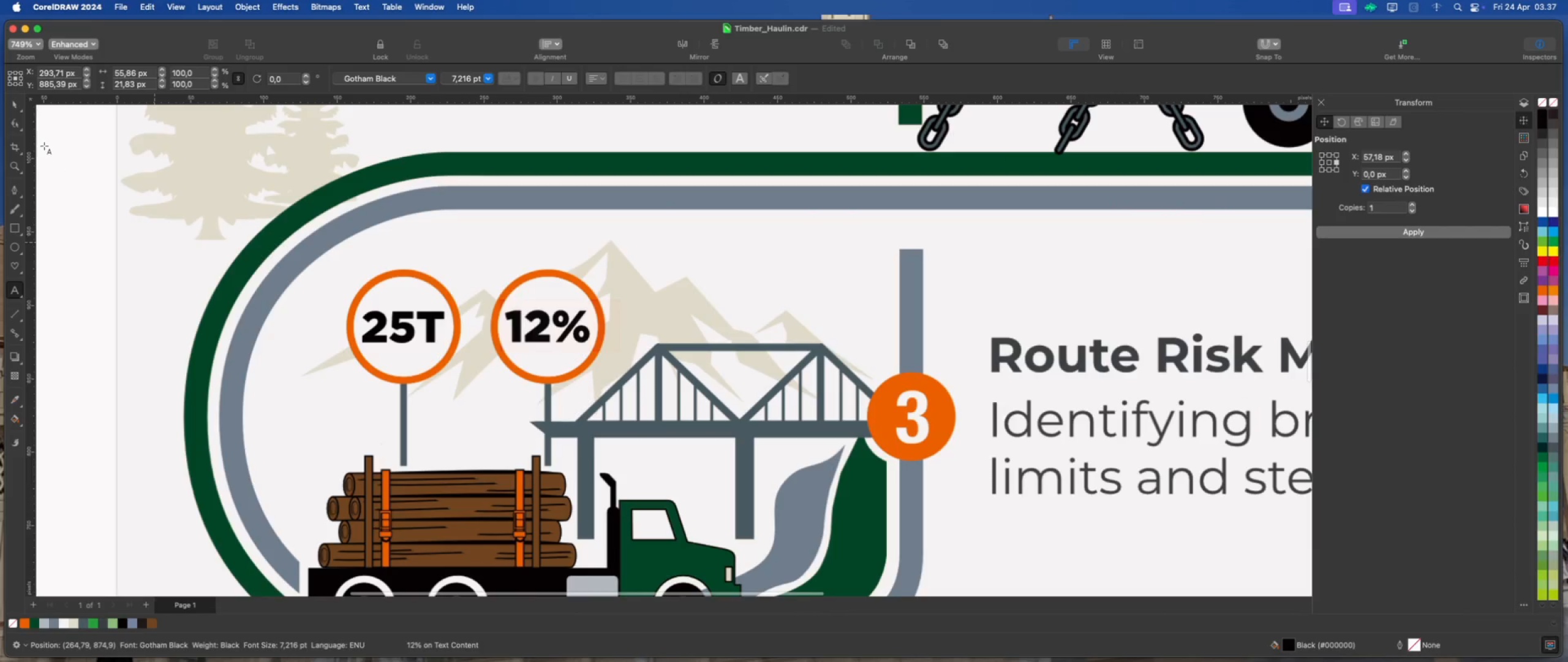 
left_click([13, 103])
 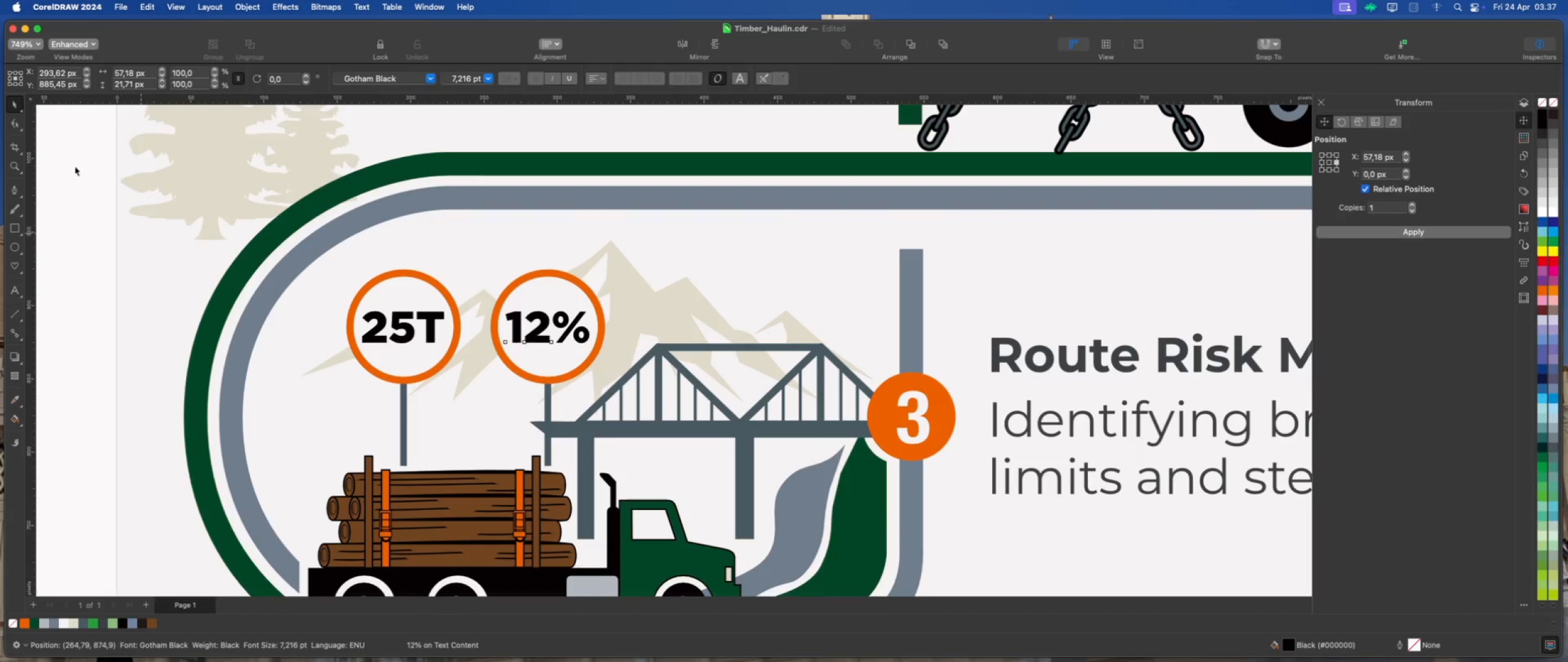 
scroll: coordinate [587, 332], scroll_direction: up, amount: 4.0
 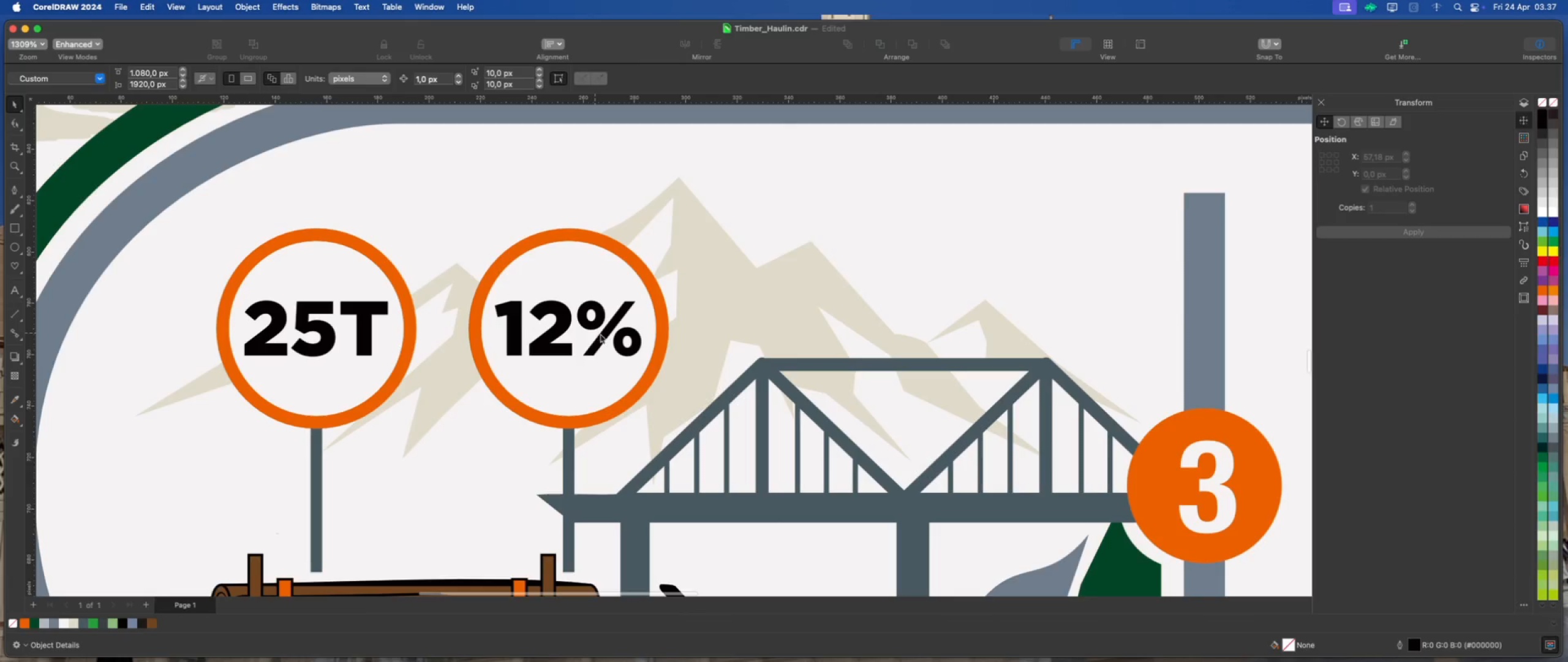 
left_click([601, 335])
 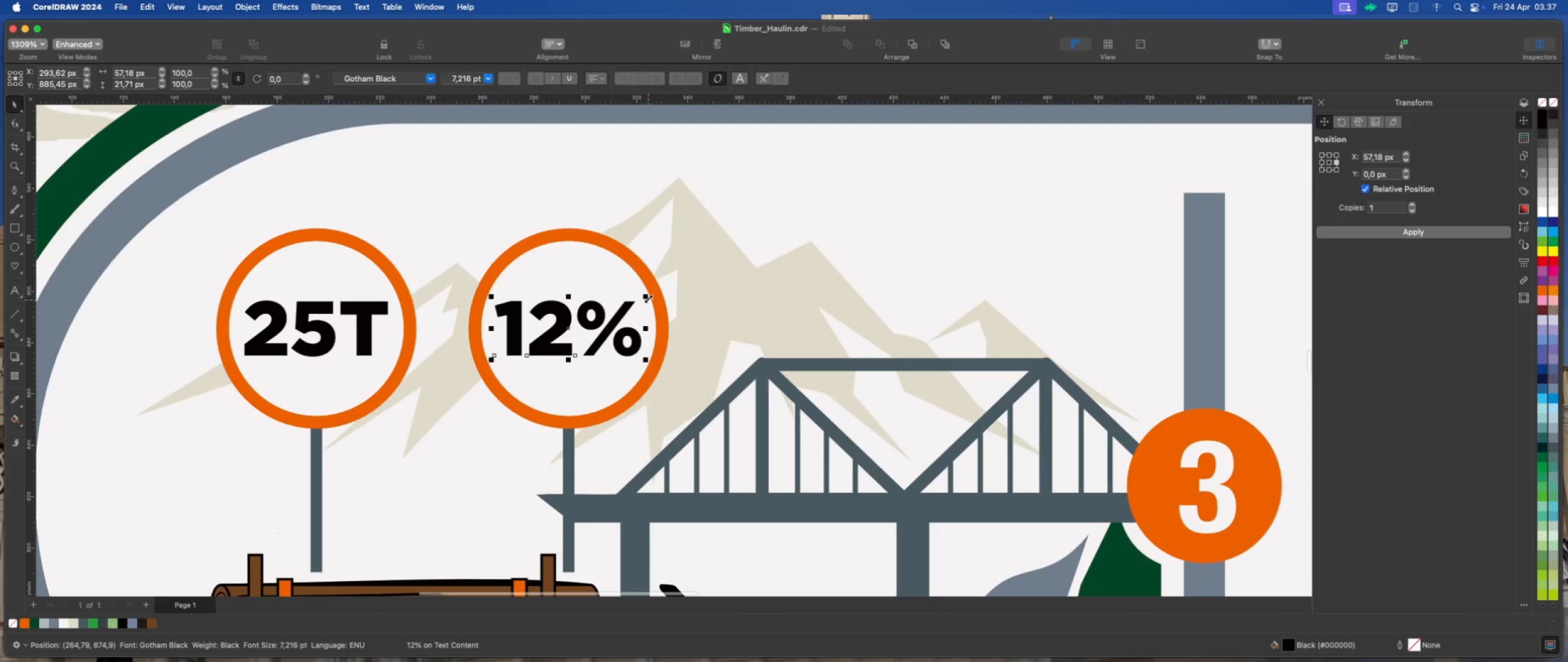 
left_click_drag(start_coordinate=[648, 296], to_coordinate=[605, 303])
 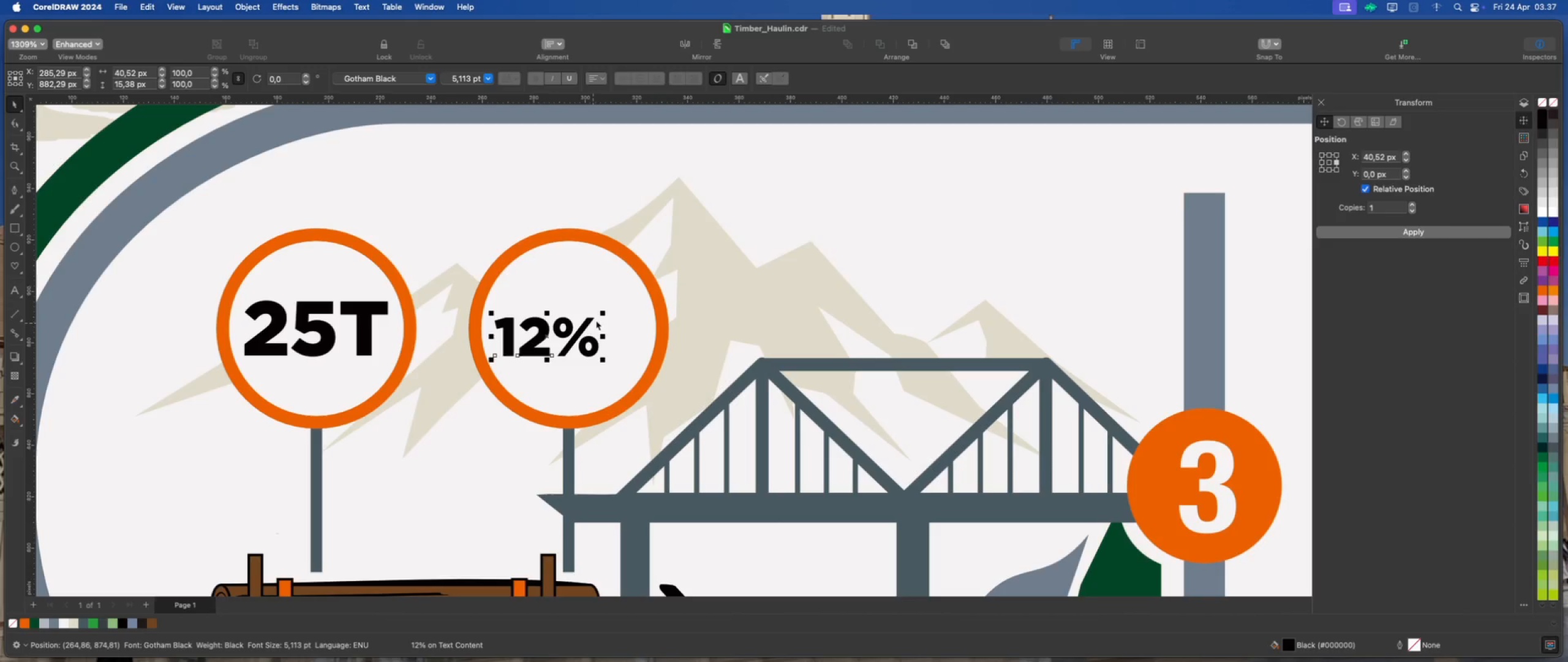 
left_click_drag(start_coordinate=[603, 311], to_coordinate=[583, 317])
 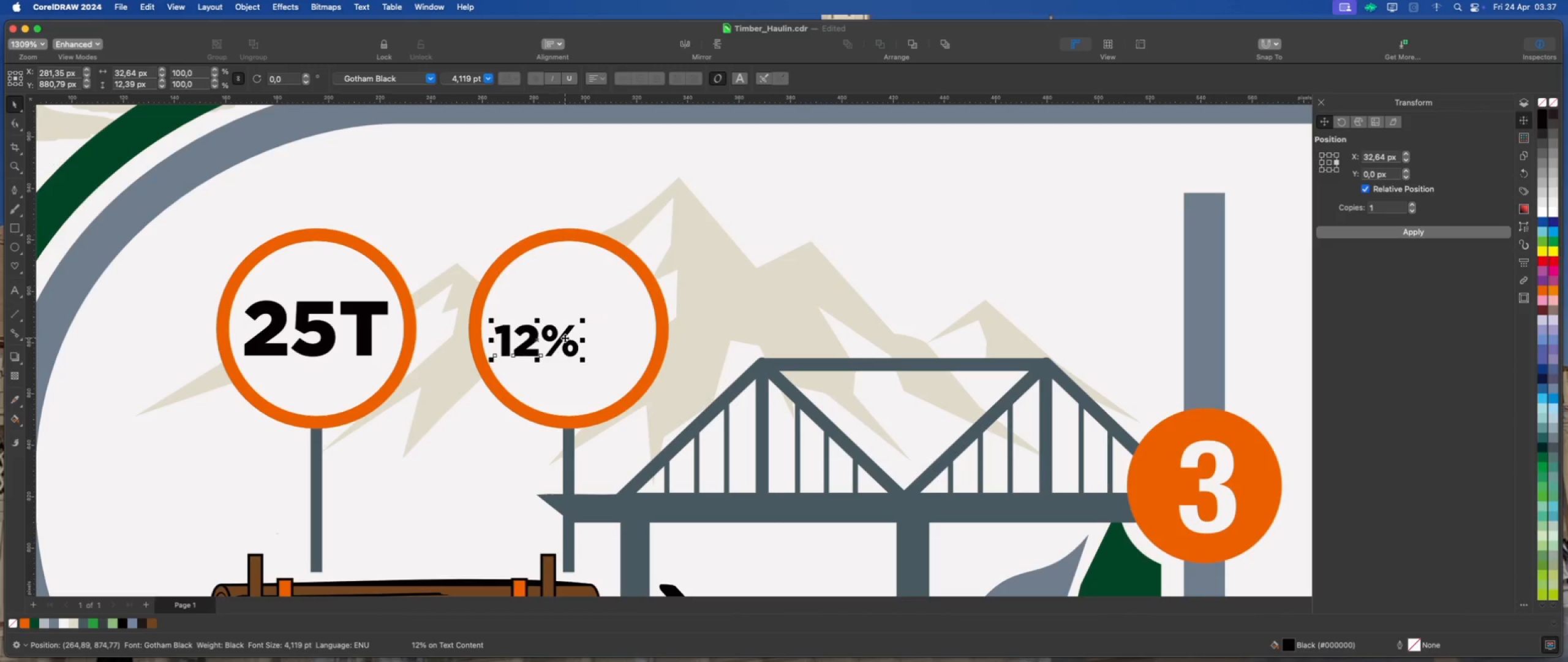 
left_click_drag(start_coordinate=[565, 338], to_coordinate=[586, 311])
 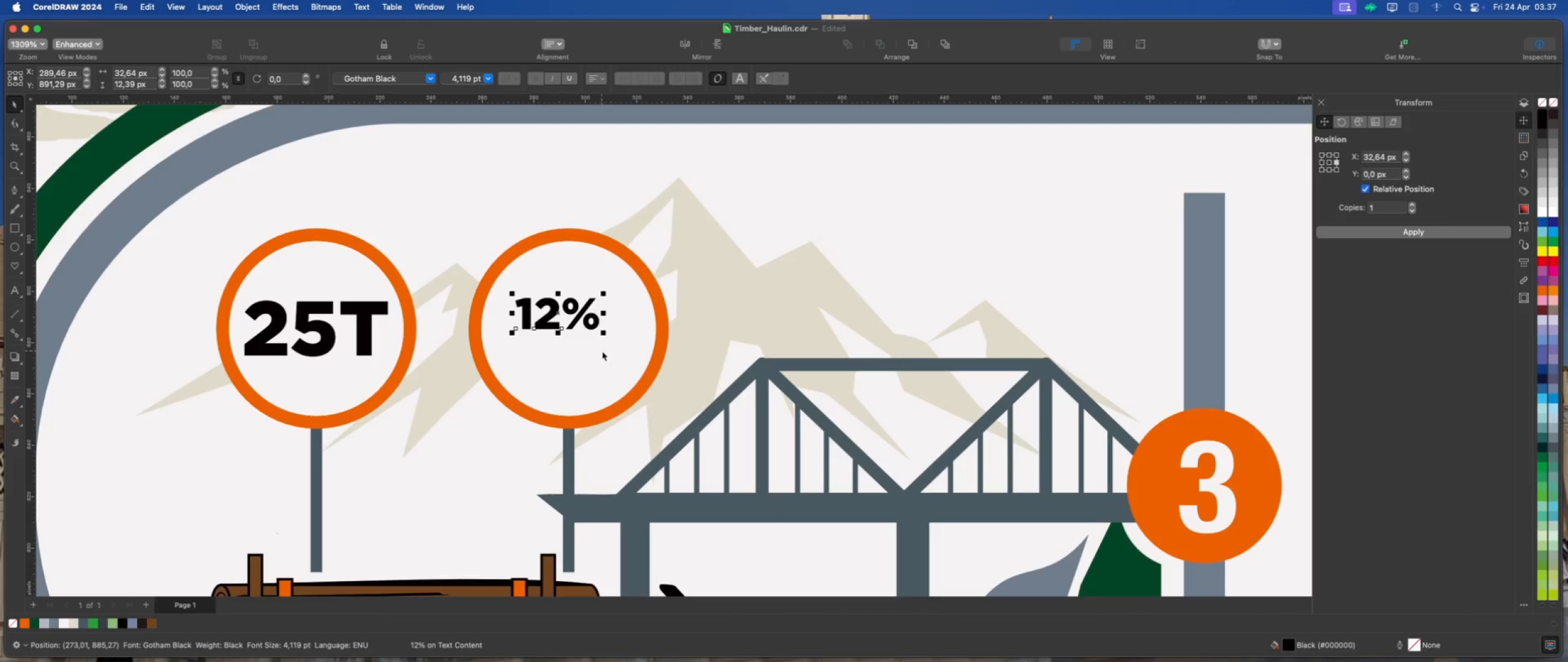 
left_click([605, 352])
 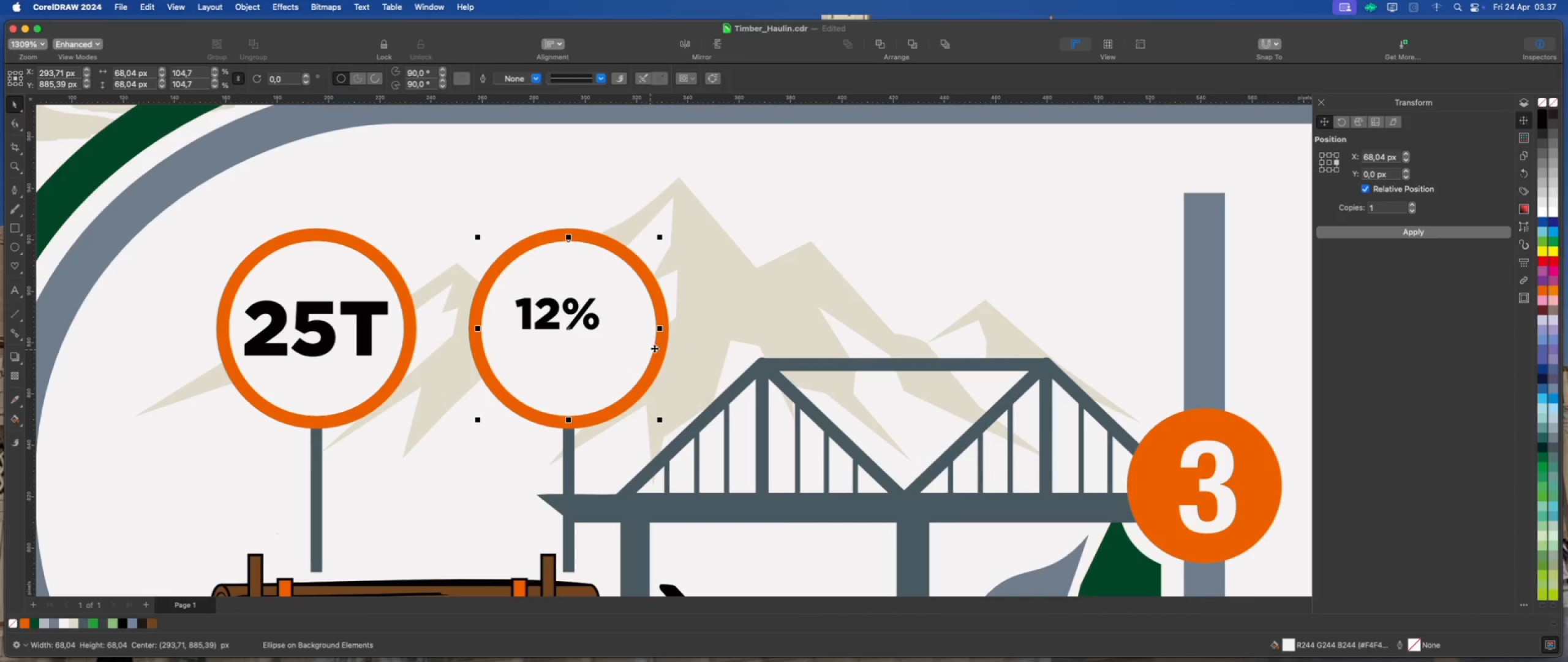 
left_click([663, 338])
 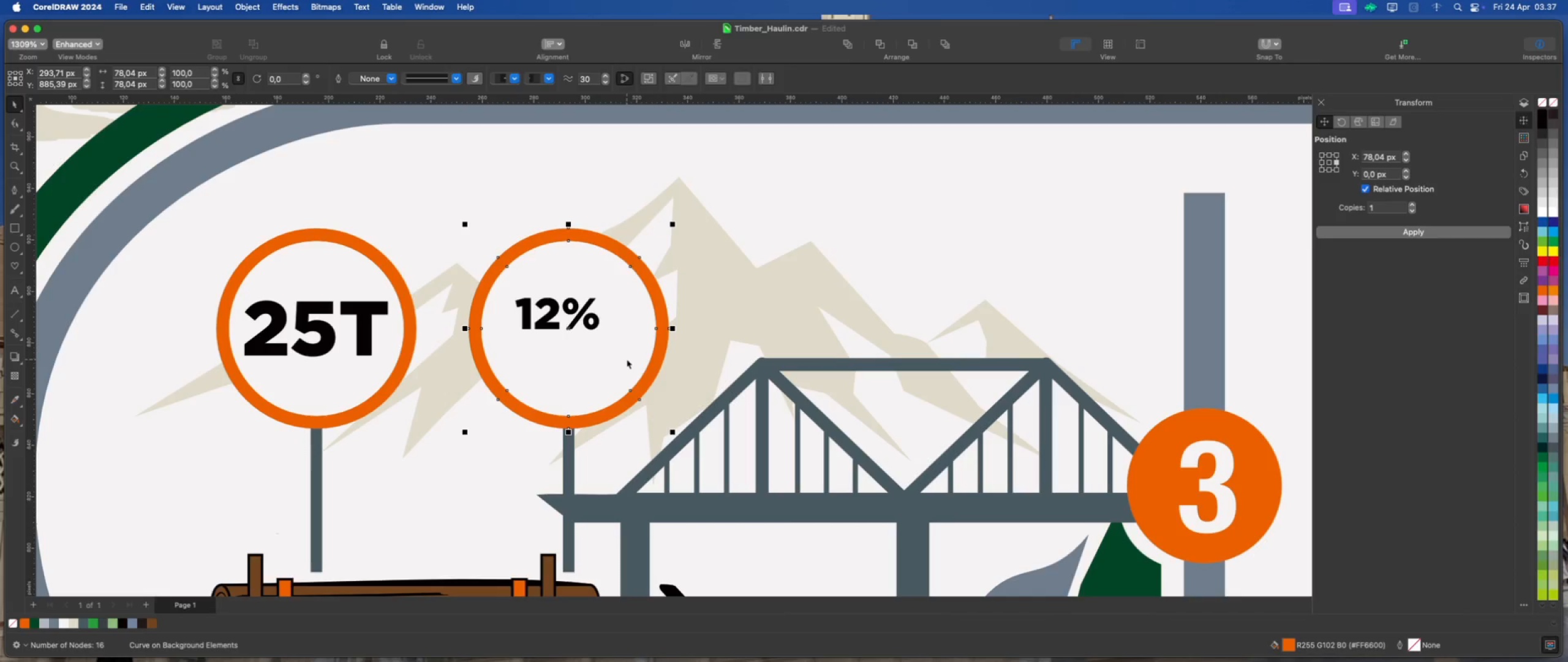 
key(Delete)
 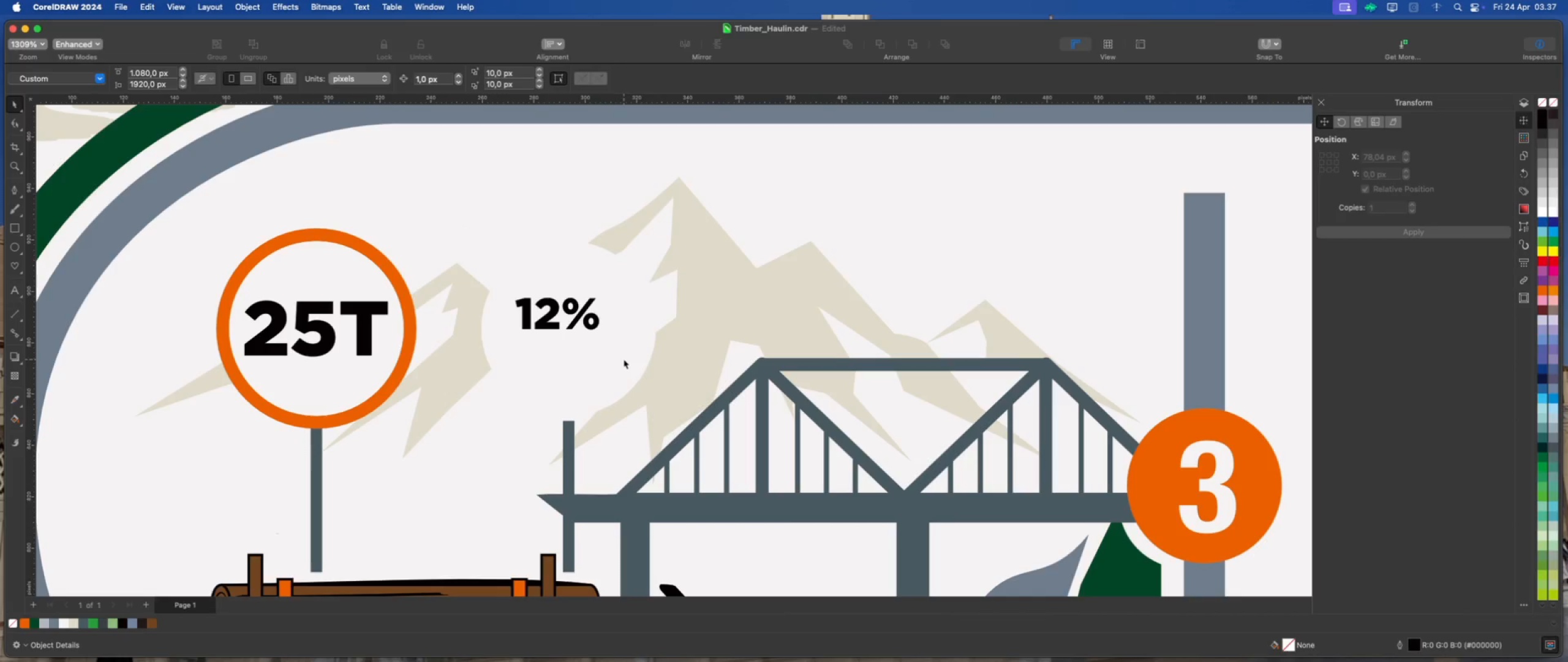 
left_click([624, 359])
 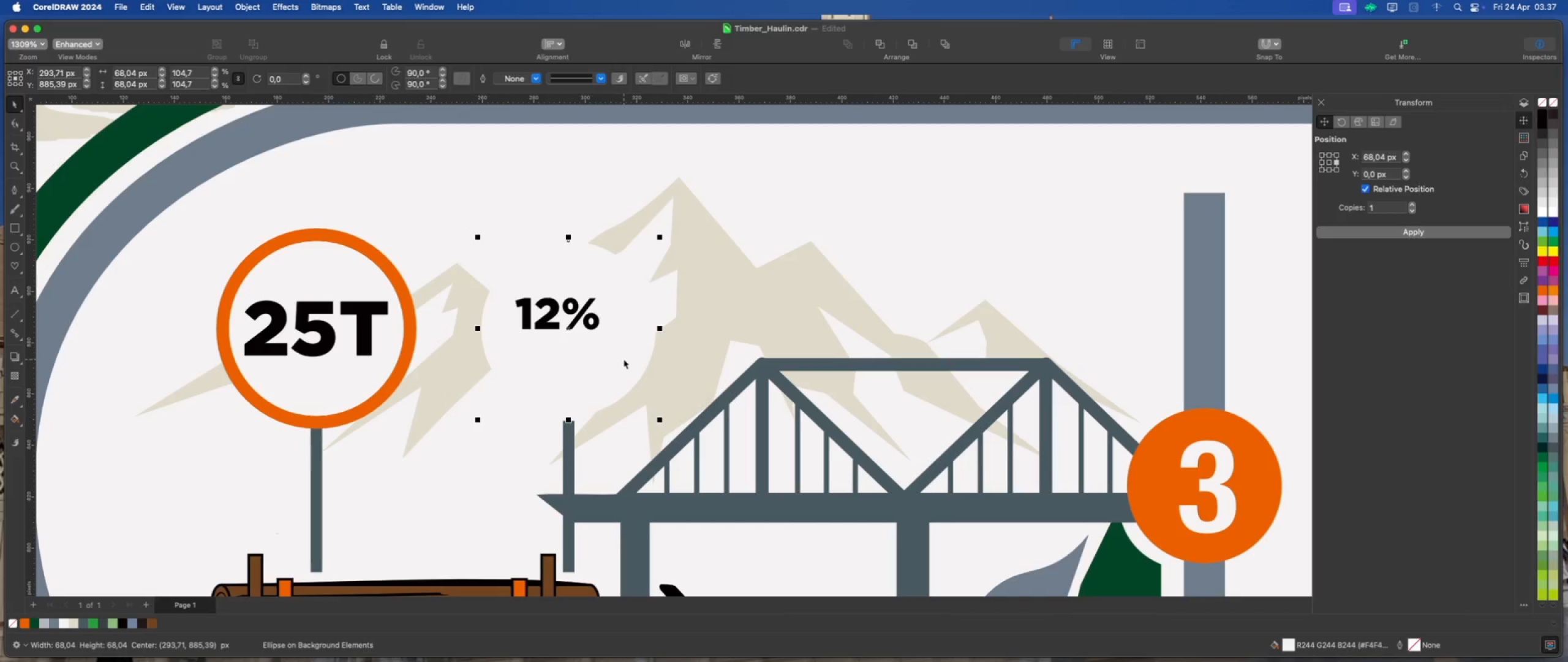 
key(Delete)
 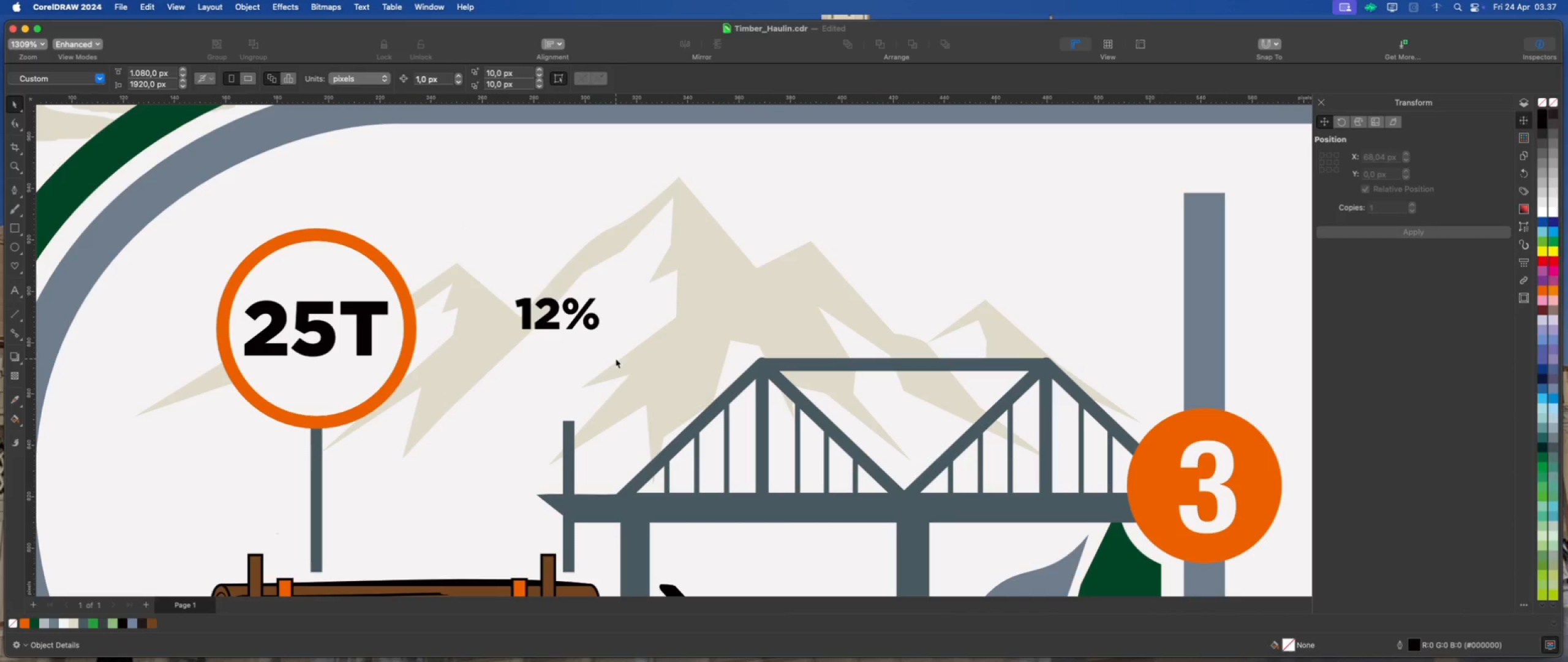 
scroll: coordinate [598, 365], scroll_direction: down, amount: 1.0
 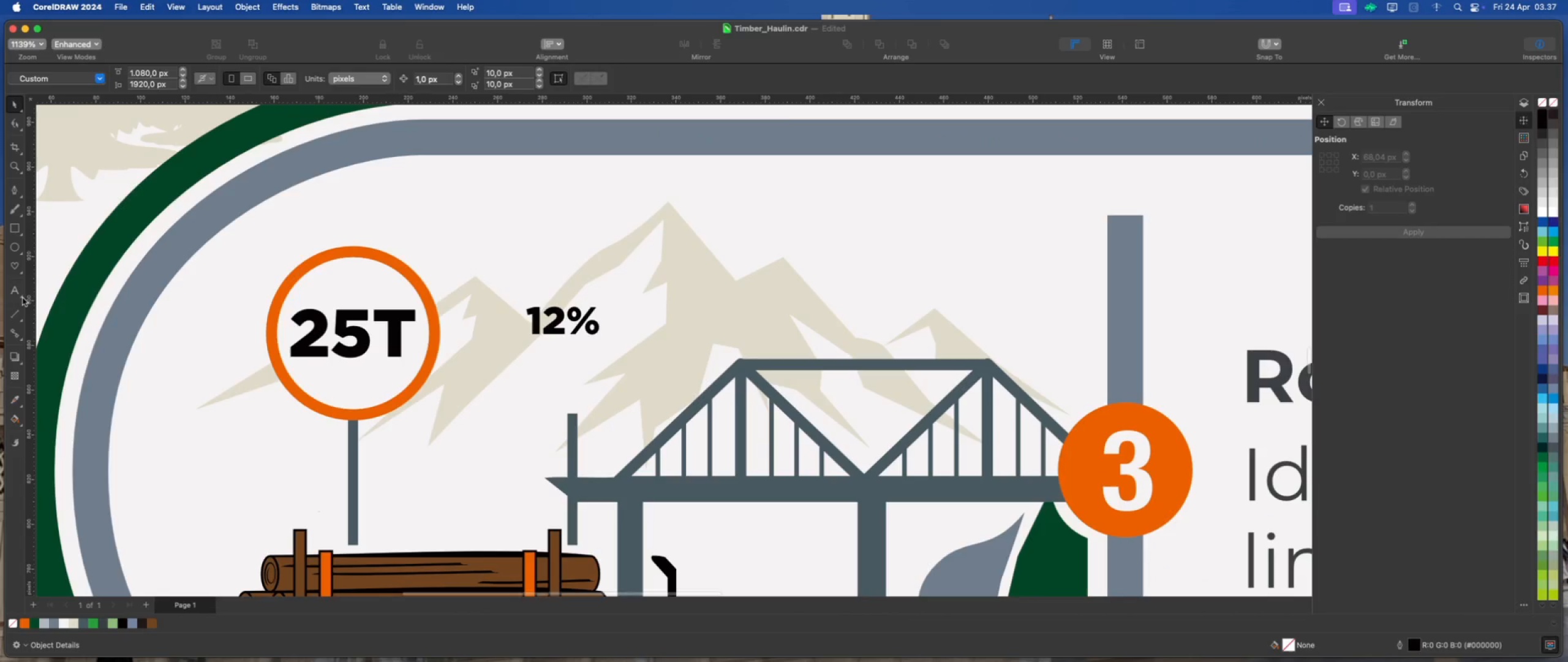 
left_click([23, 273])
 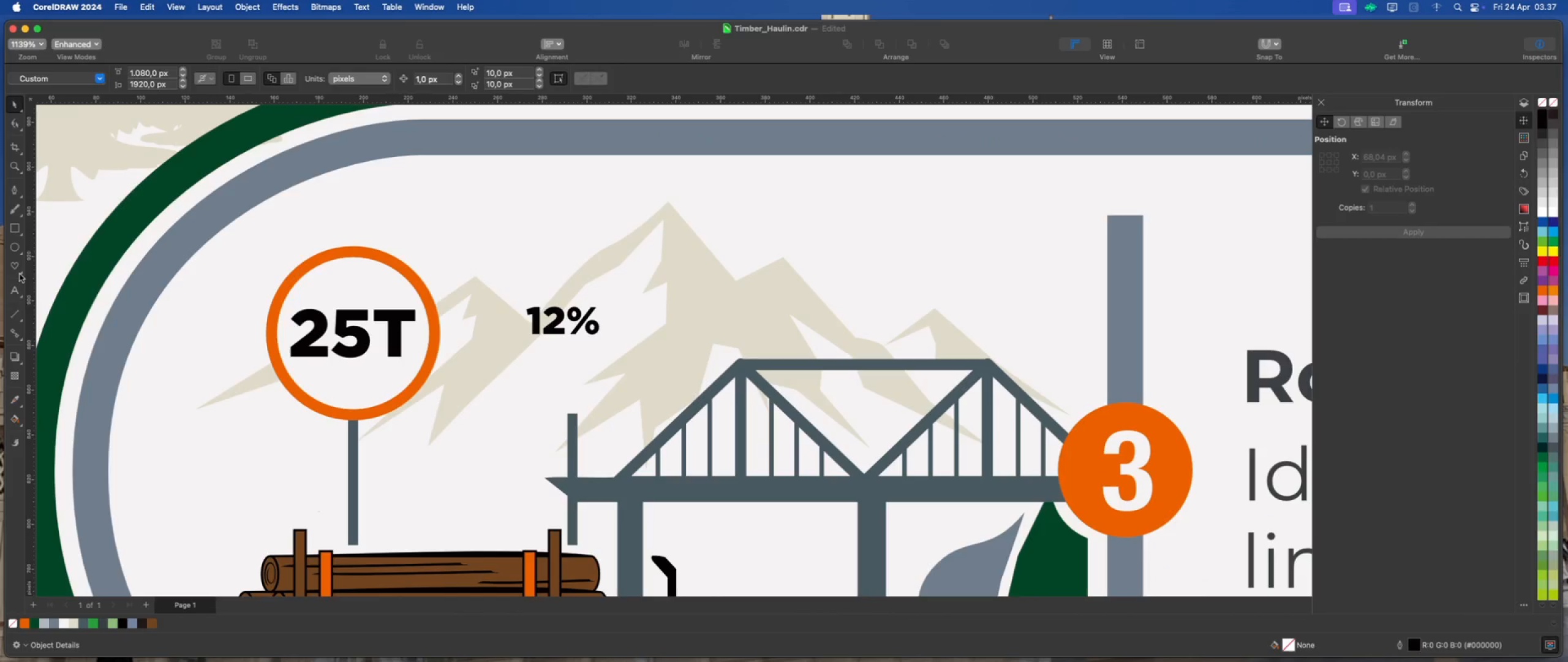 
left_click([20, 274])
 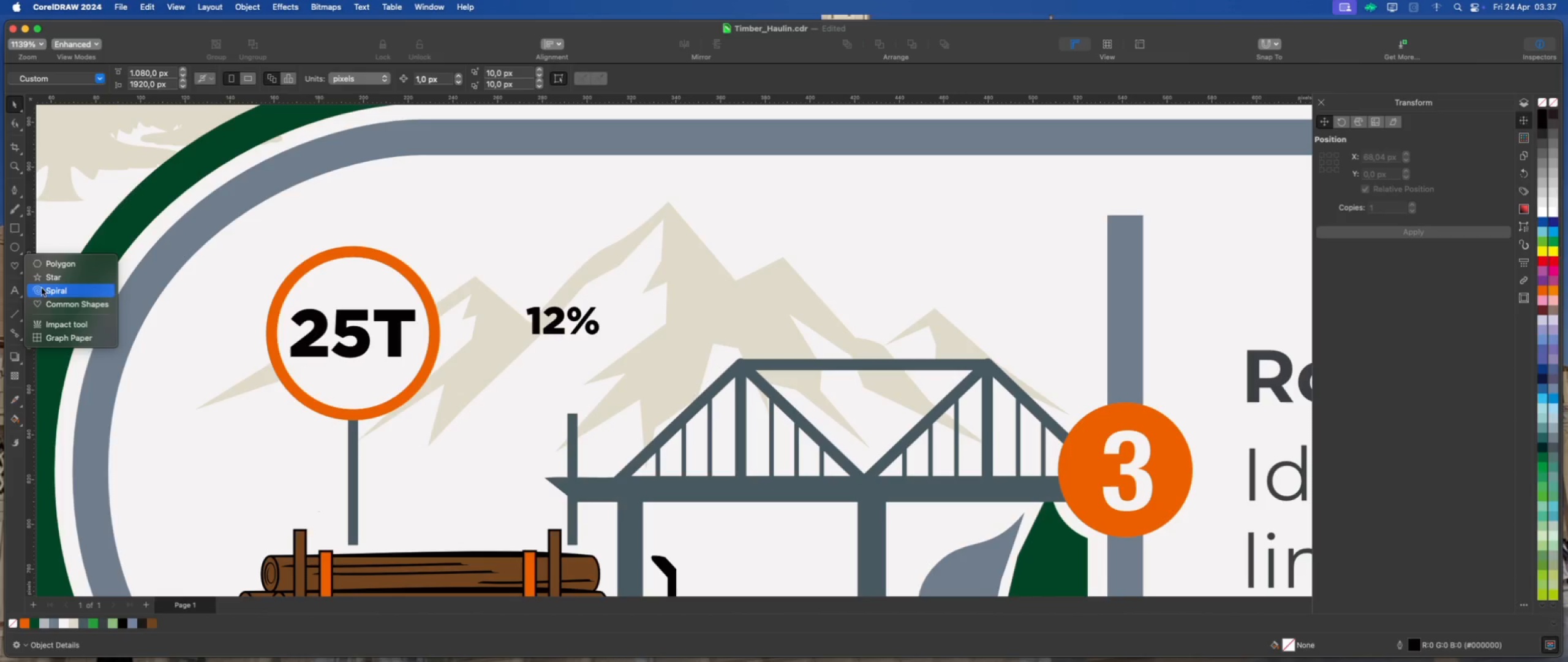 
left_click([50, 306])
 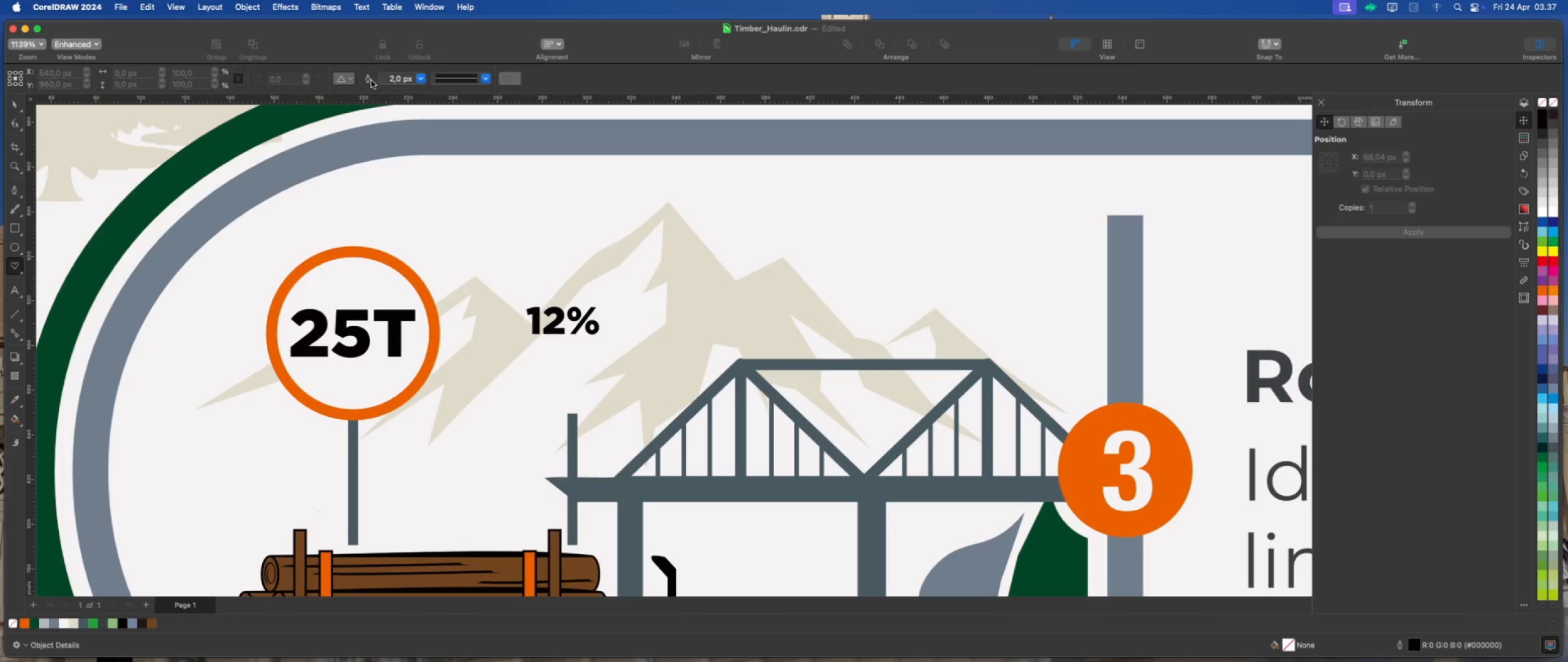 
left_click([350, 77])
 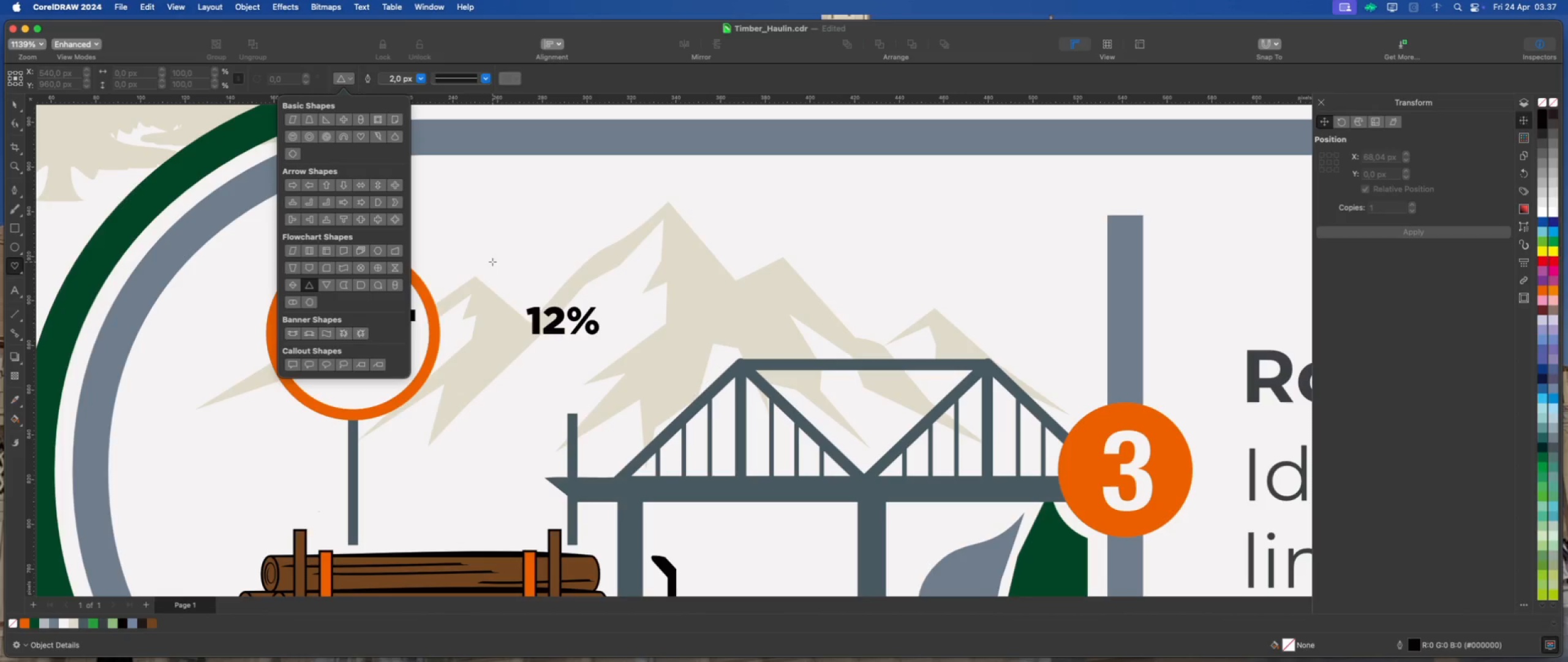 
left_click_drag(start_coordinate=[496, 255], to_coordinate=[614, 393])
 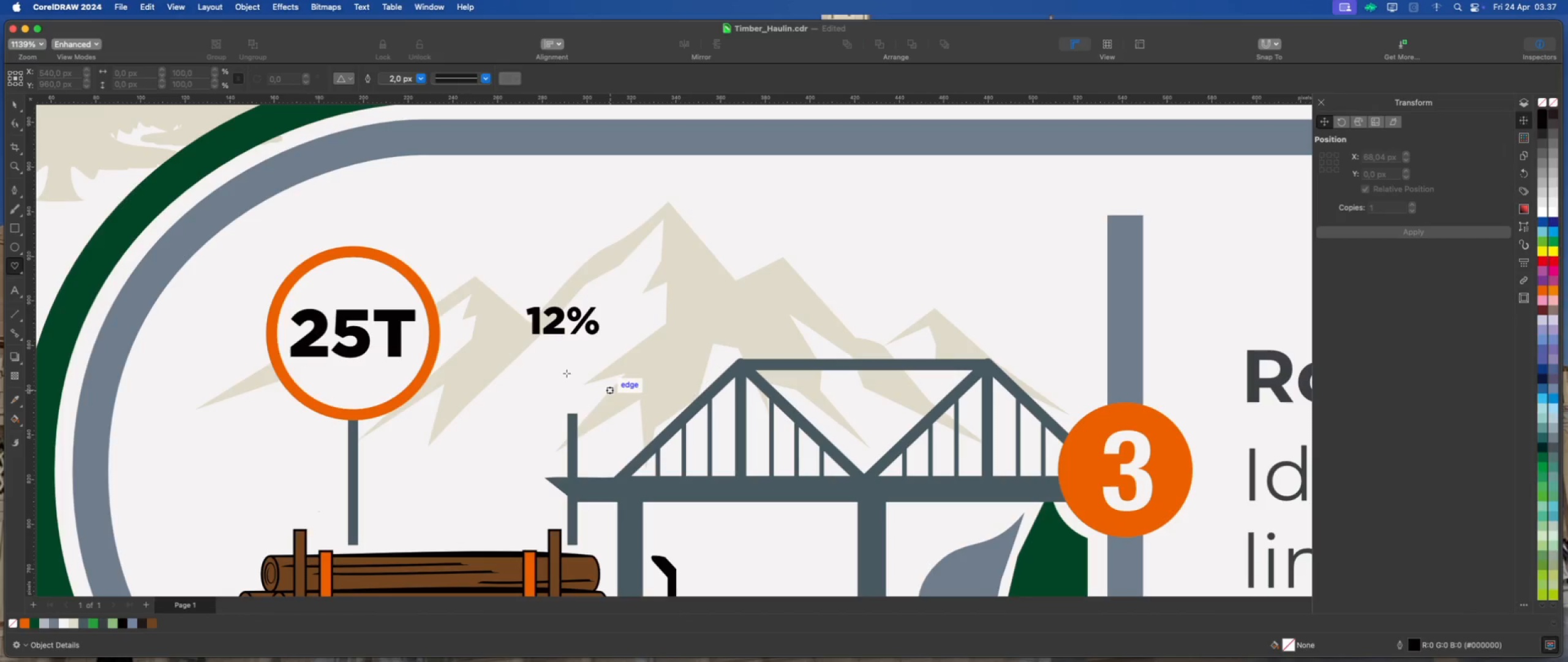 
scroll: coordinate [562, 371], scroll_direction: up, amount: 1.0
 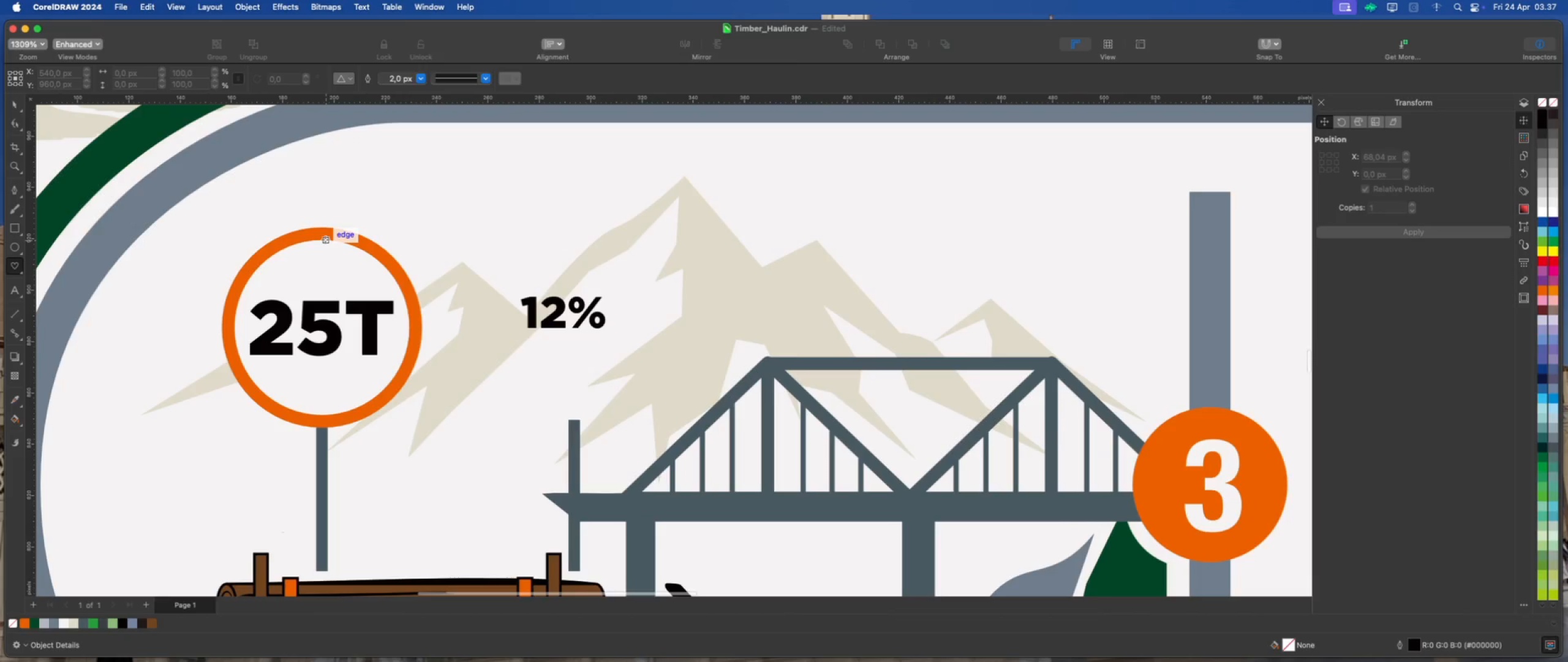 
left_click_drag(start_coordinate=[325, 240], to_coordinate=[562, 428])
 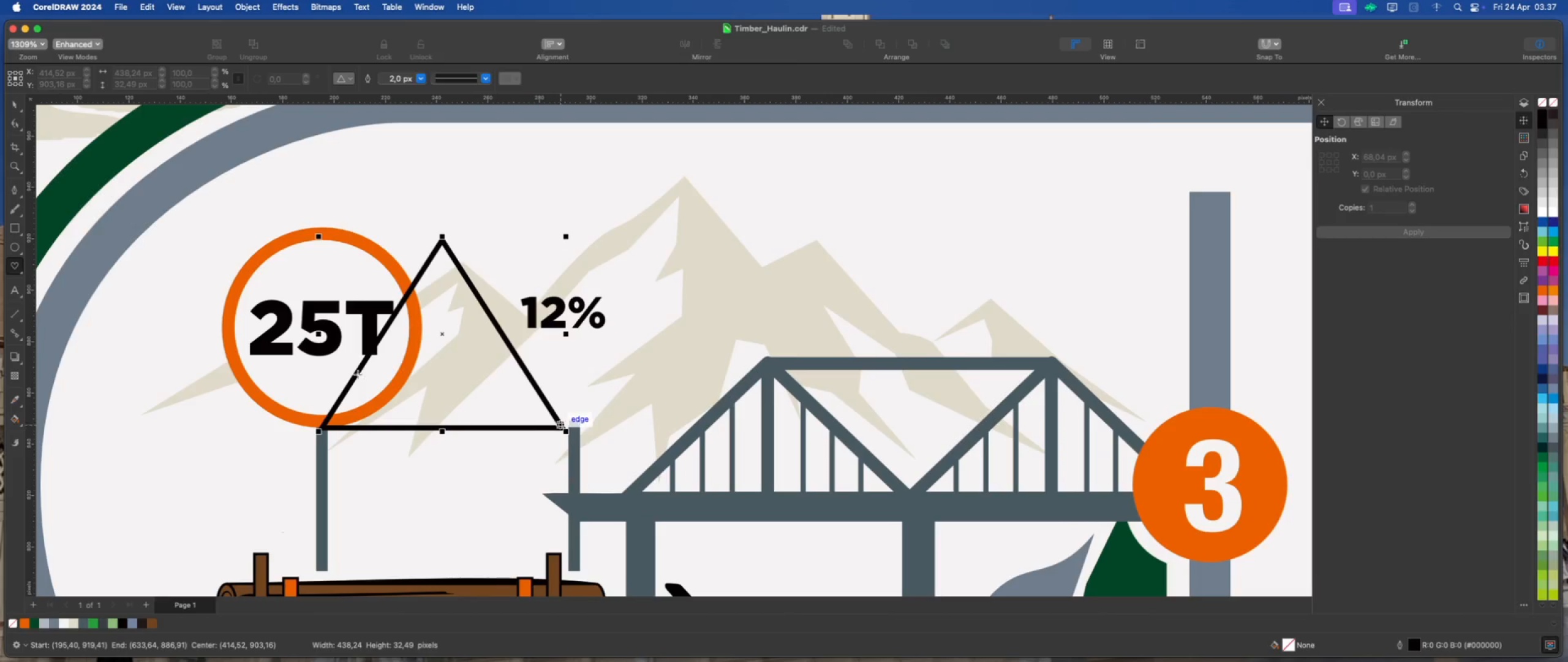 
hold_key(key=ShiftLeft, duration=1.1)
 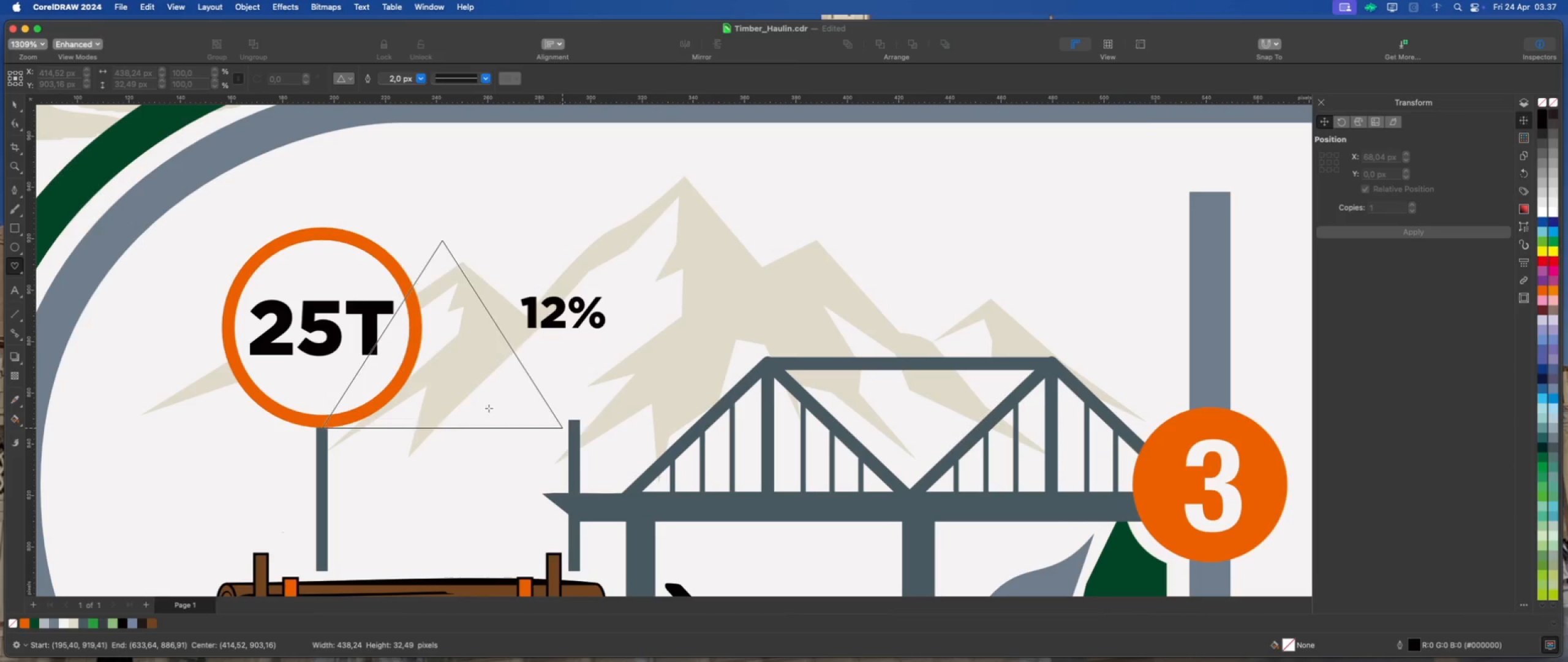 
left_click_drag(start_coordinate=[567, 335], to_coordinate=[542, 335])
 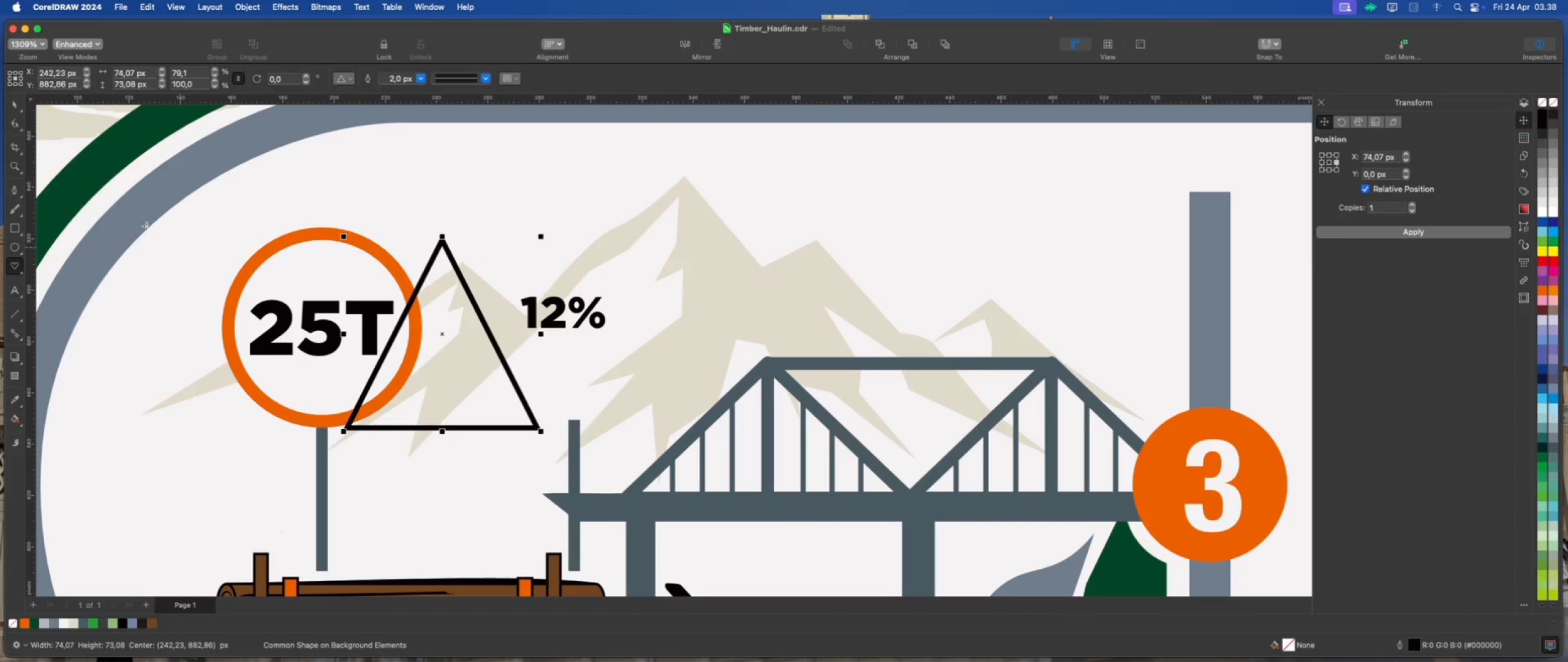 
hold_key(key=ShiftLeft, duration=1.16)
 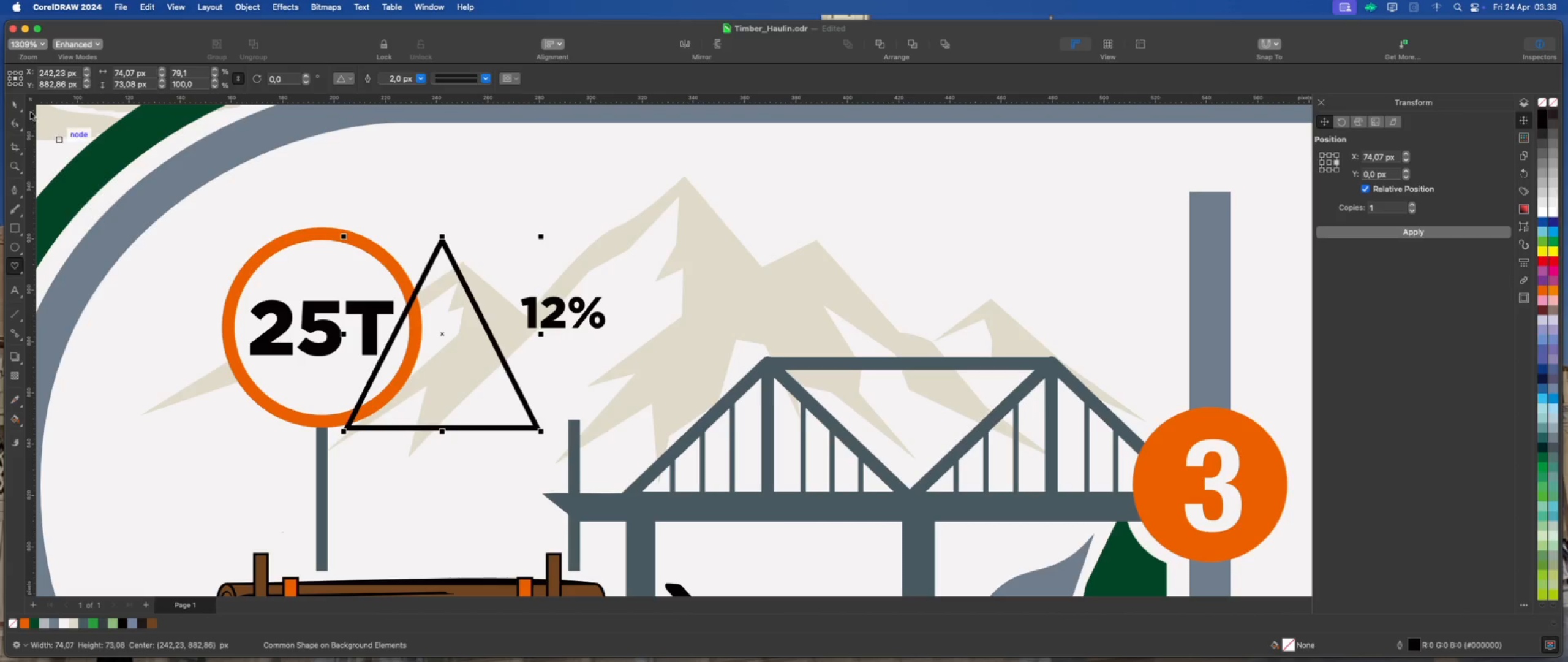 
left_click([16, 102])
 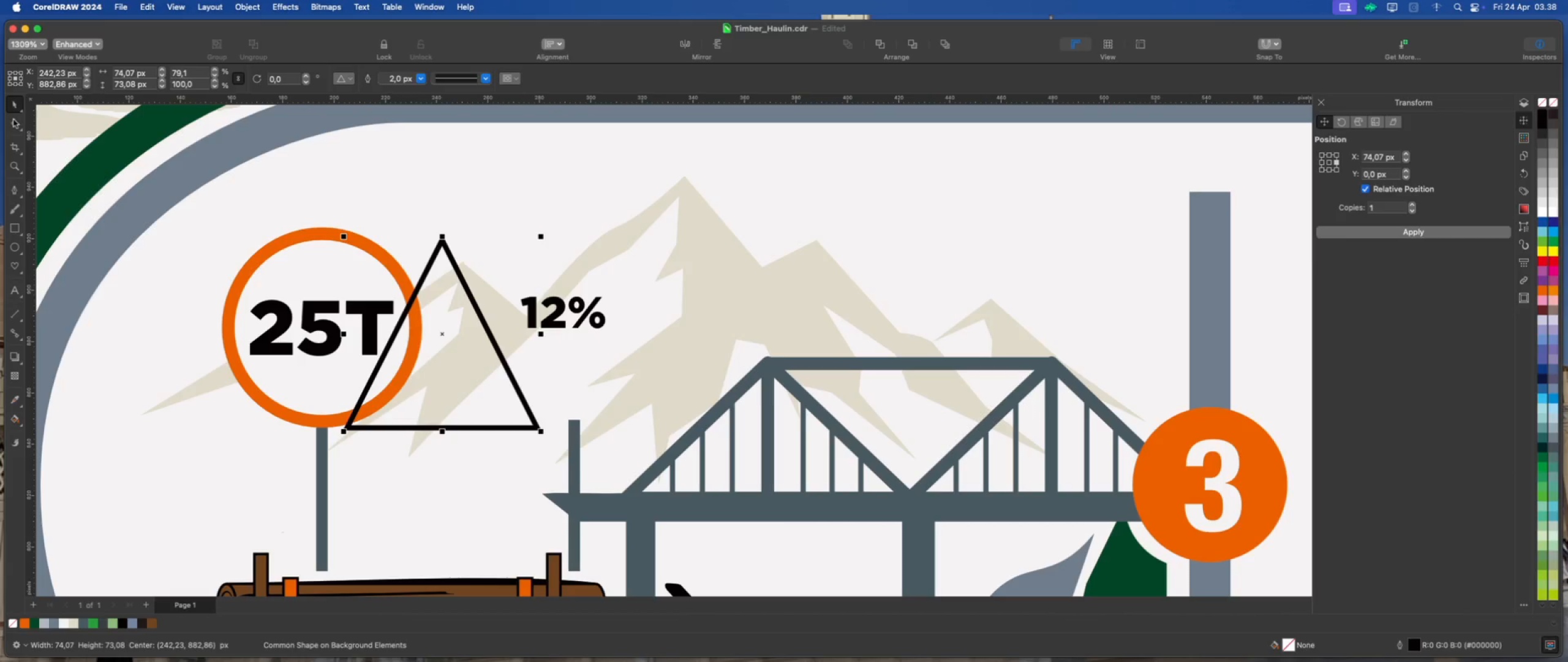 
left_click([452, 290])
 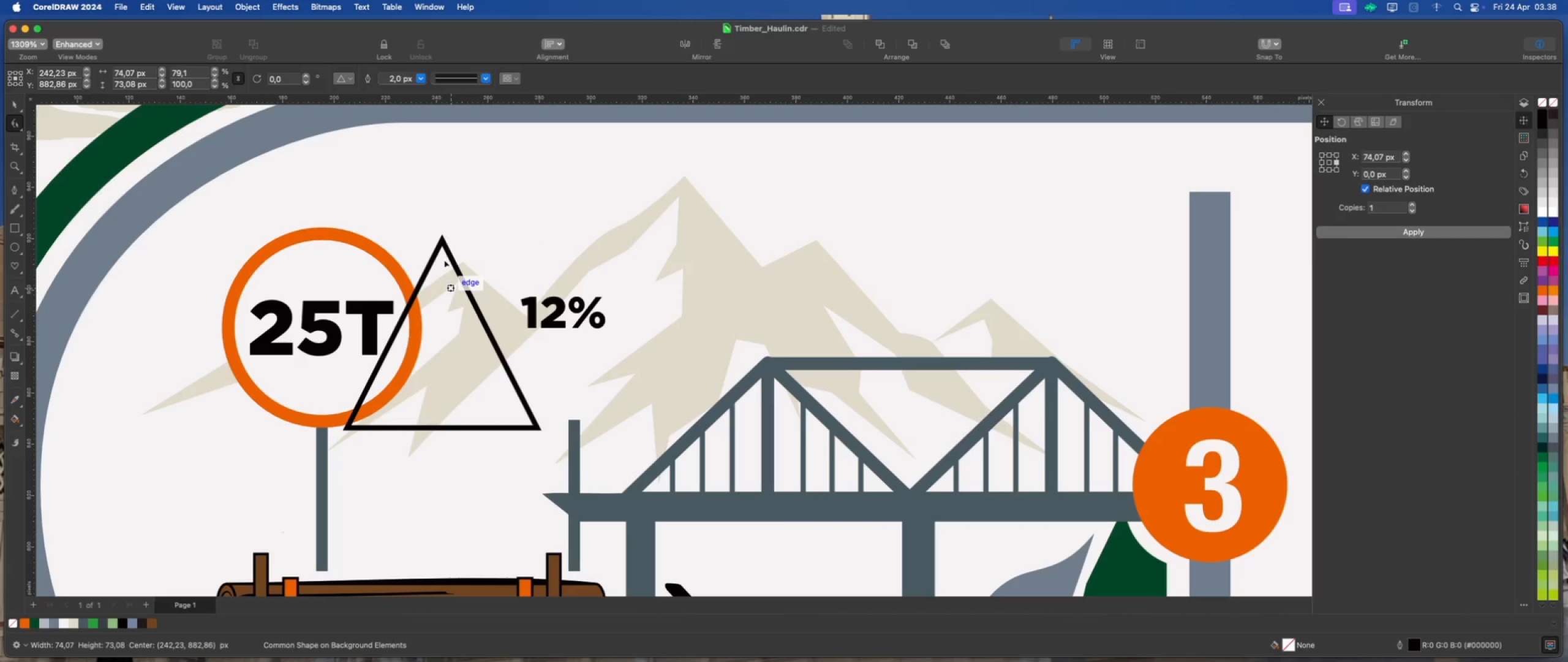 
left_click([447, 252])
 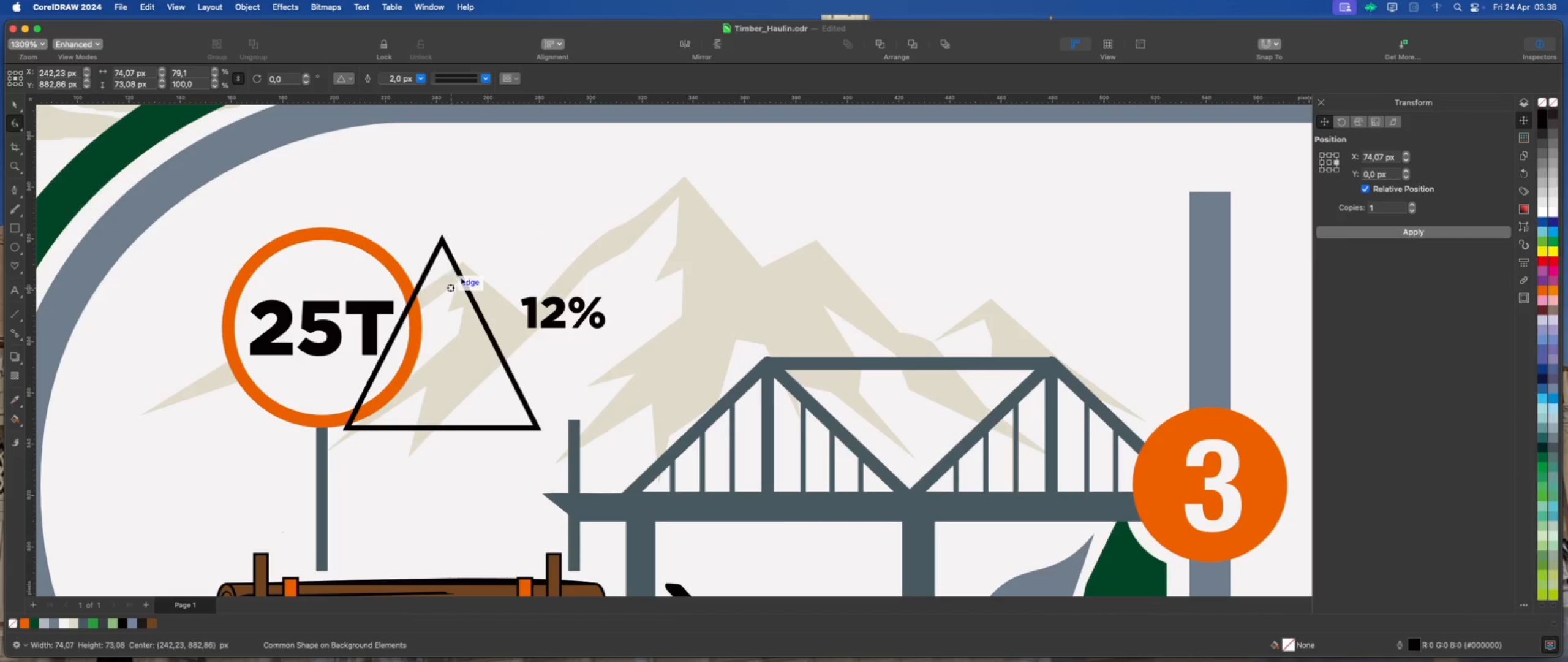 
scroll: coordinate [473, 287], scroll_direction: down, amount: 3.0
 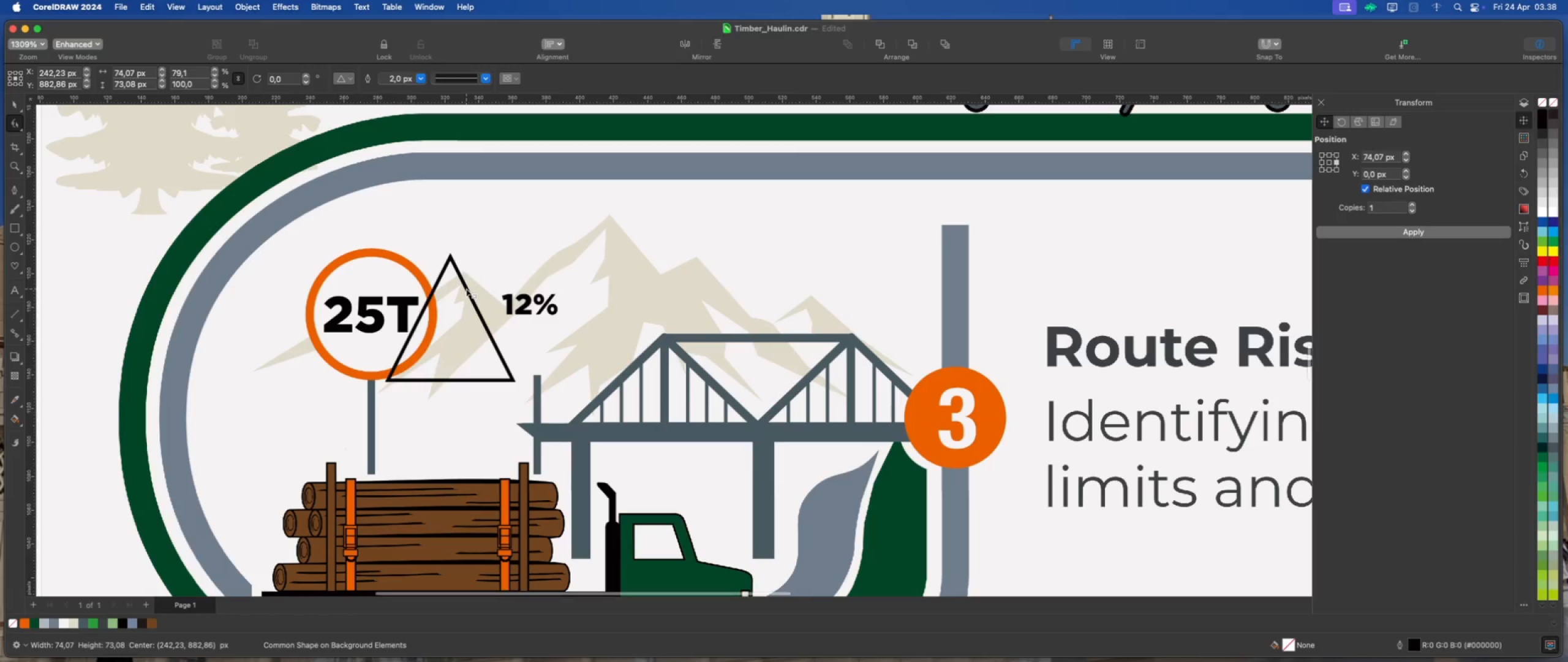 
scroll: coordinate [454, 291], scroll_direction: up, amount: 1.0
 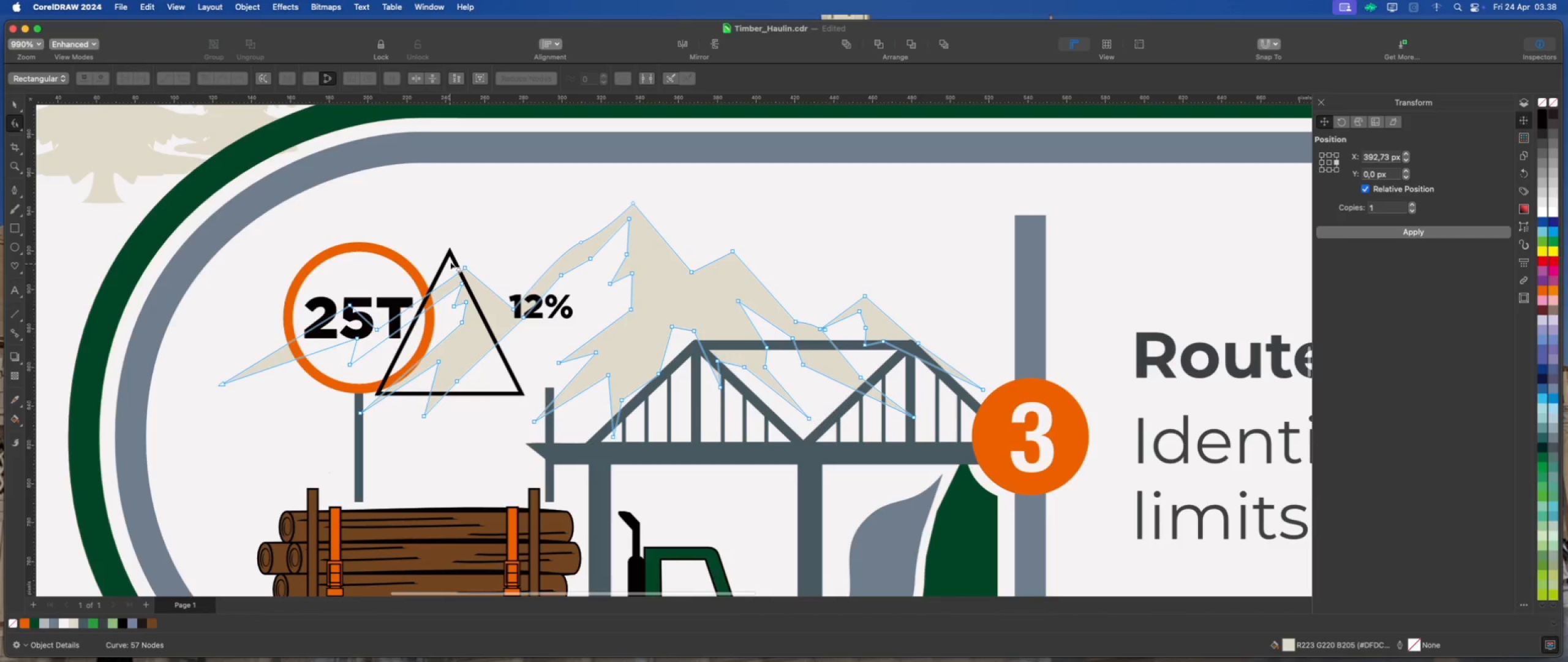 
left_click([453, 257])
 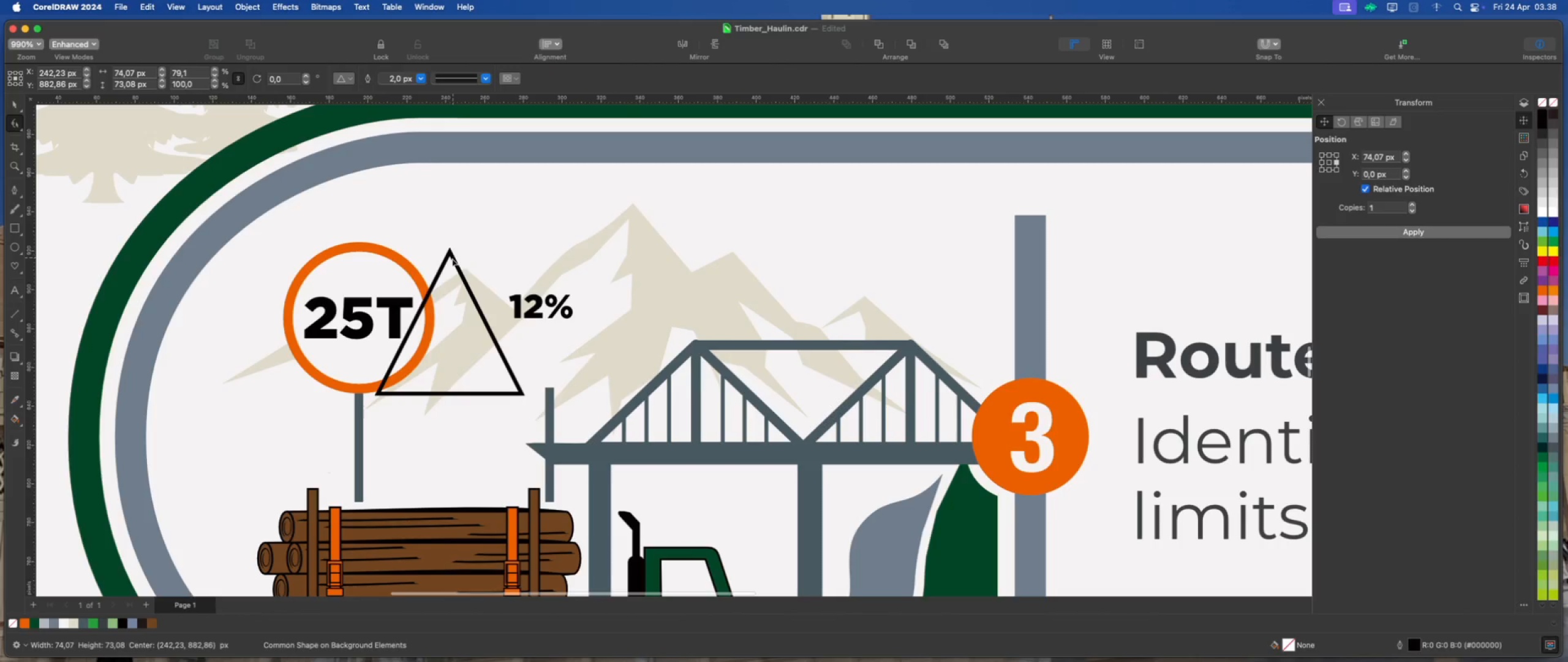 
scroll: coordinate [451, 261], scroll_direction: up, amount: 2.0
 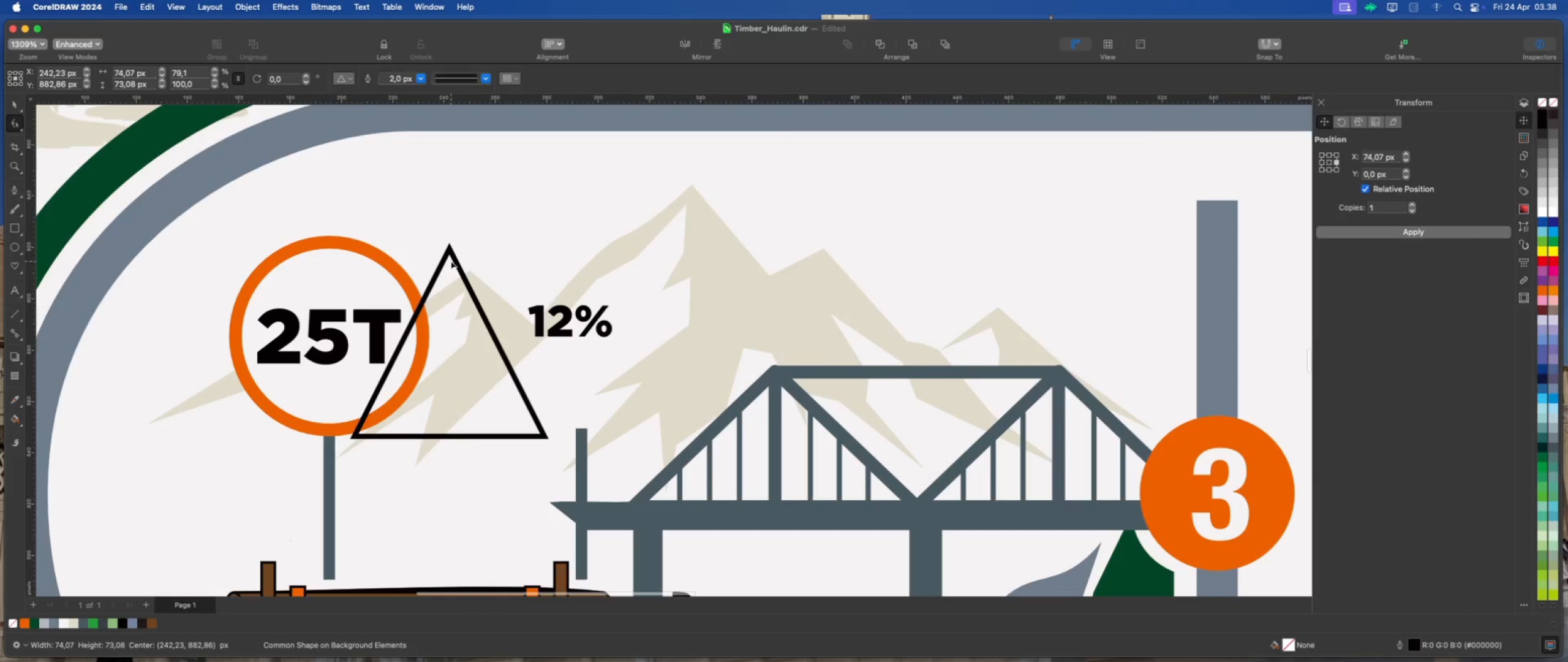 
left_click([453, 261])
 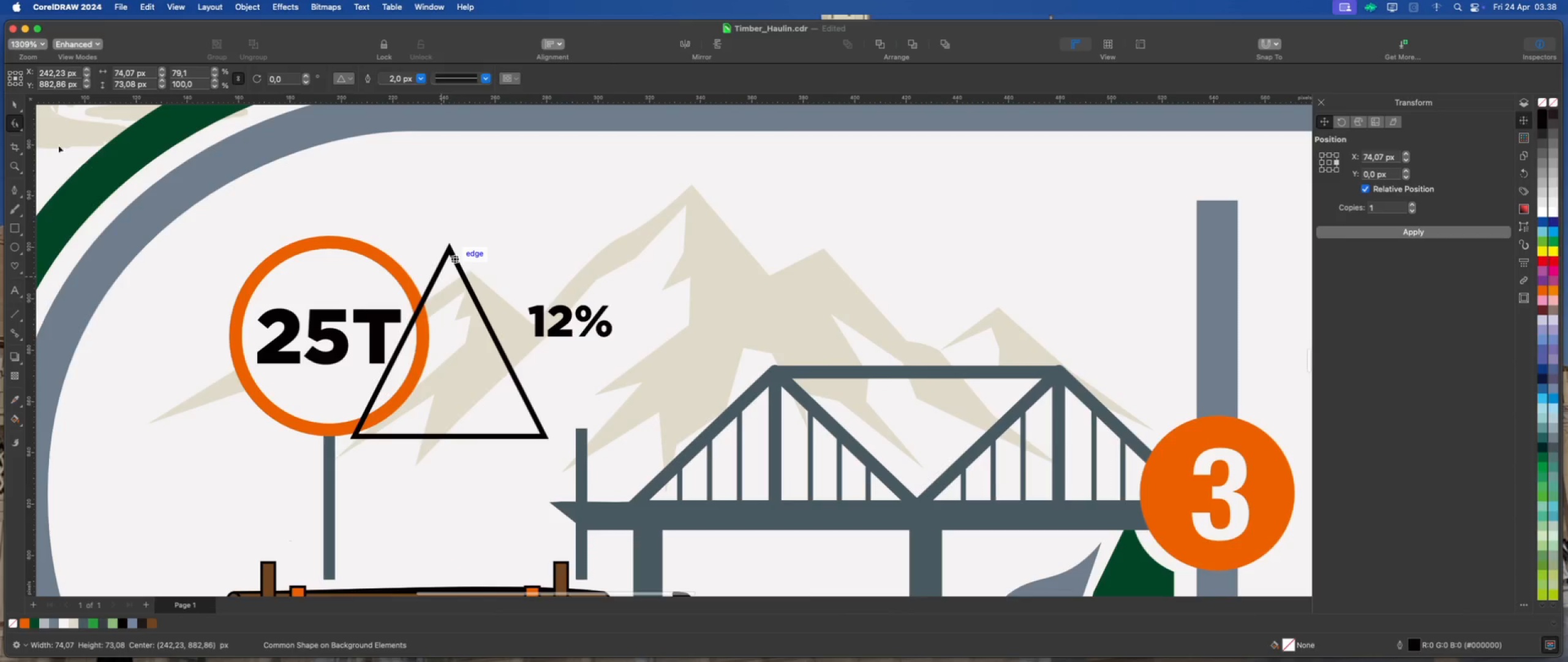 
left_click([15, 100])
 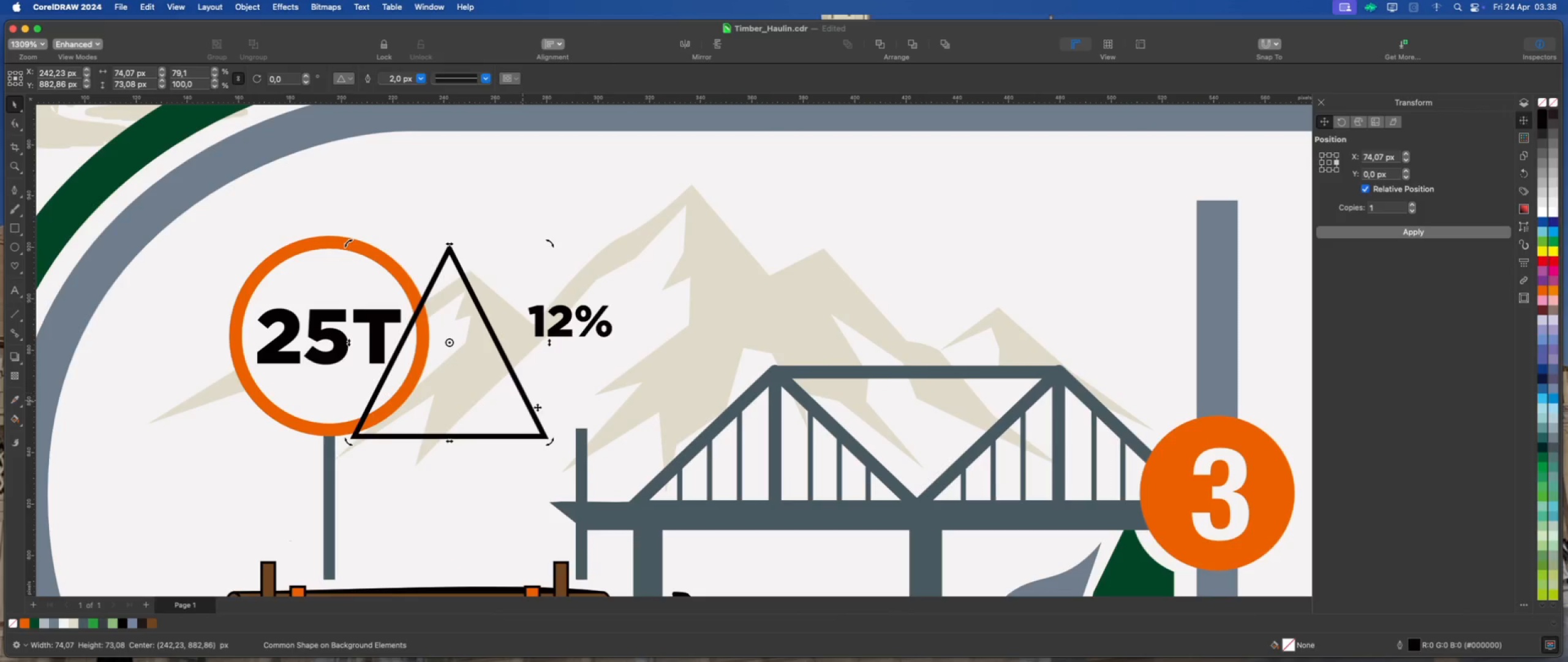 
left_click([514, 415])
 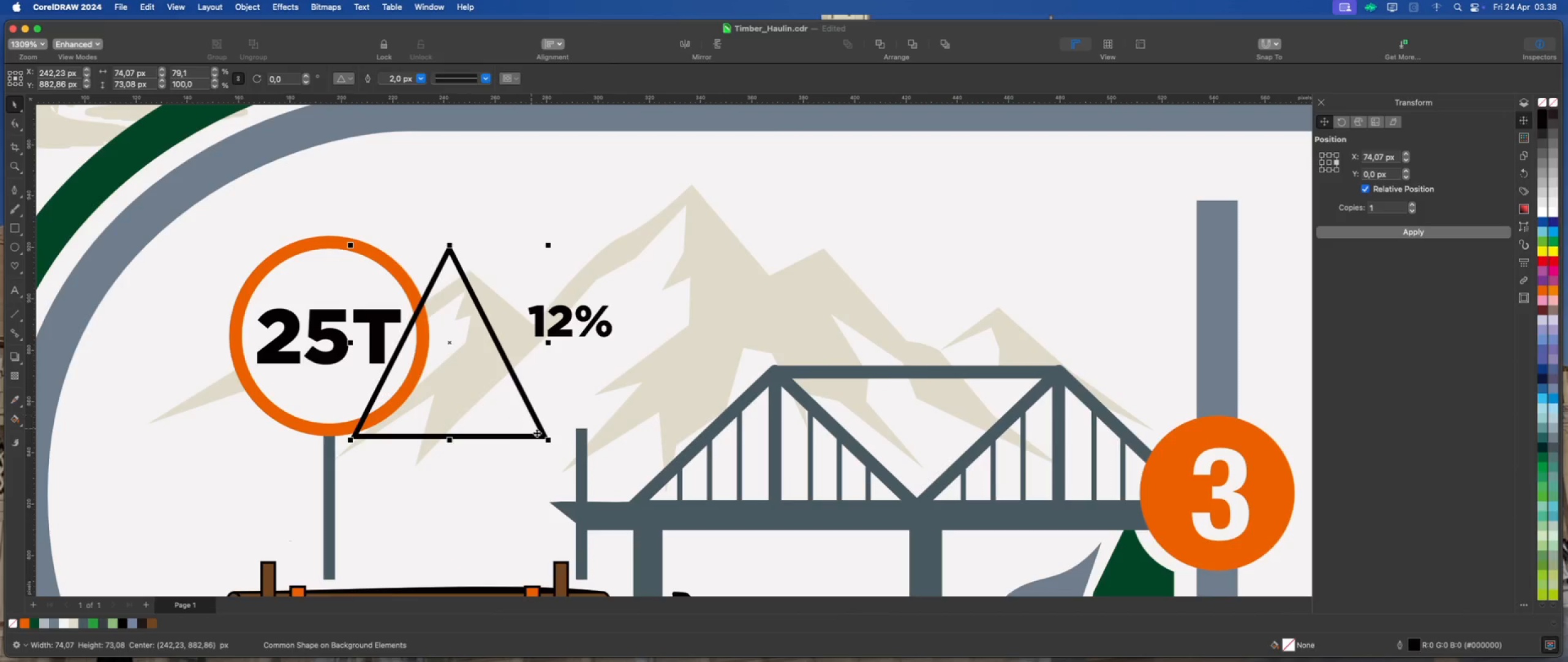 
hold_key(key=ShiftLeft, duration=0.71)
left_click([582, 450])
 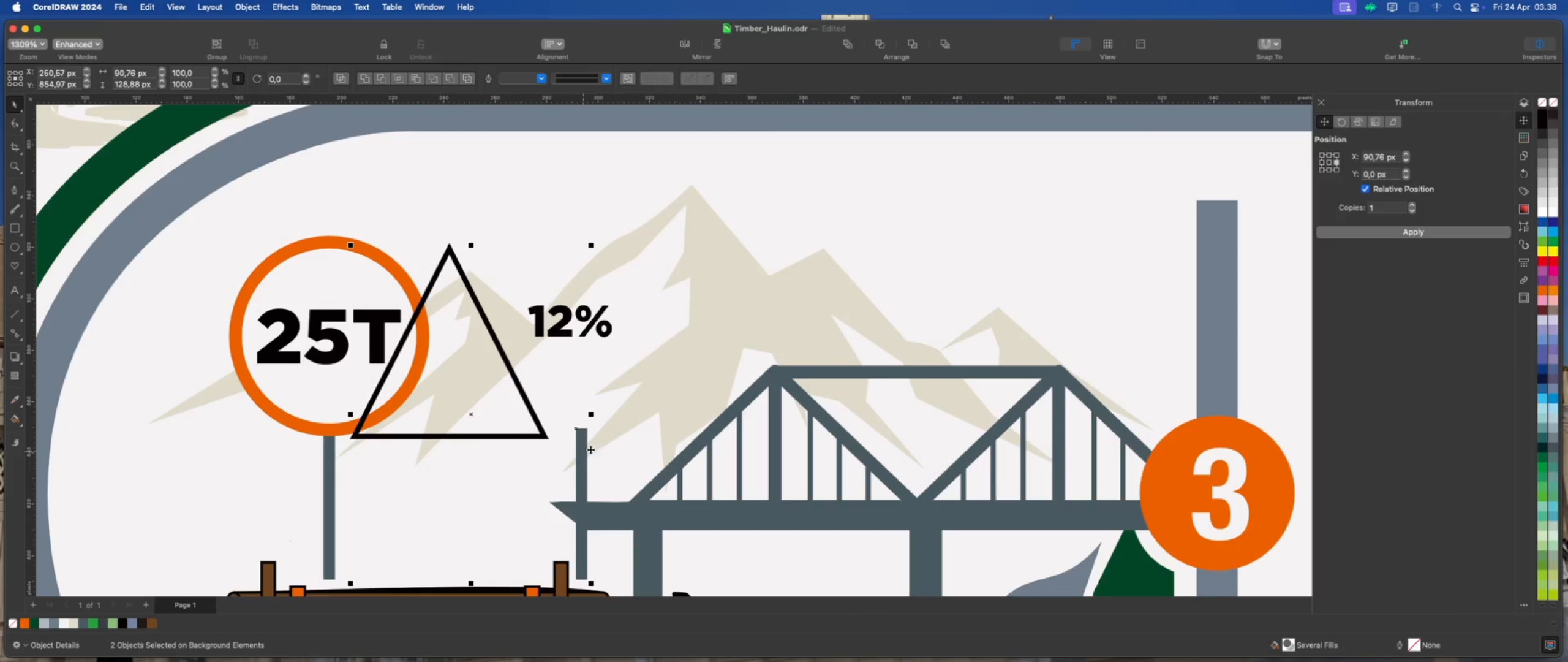 
key(Shift+C)
 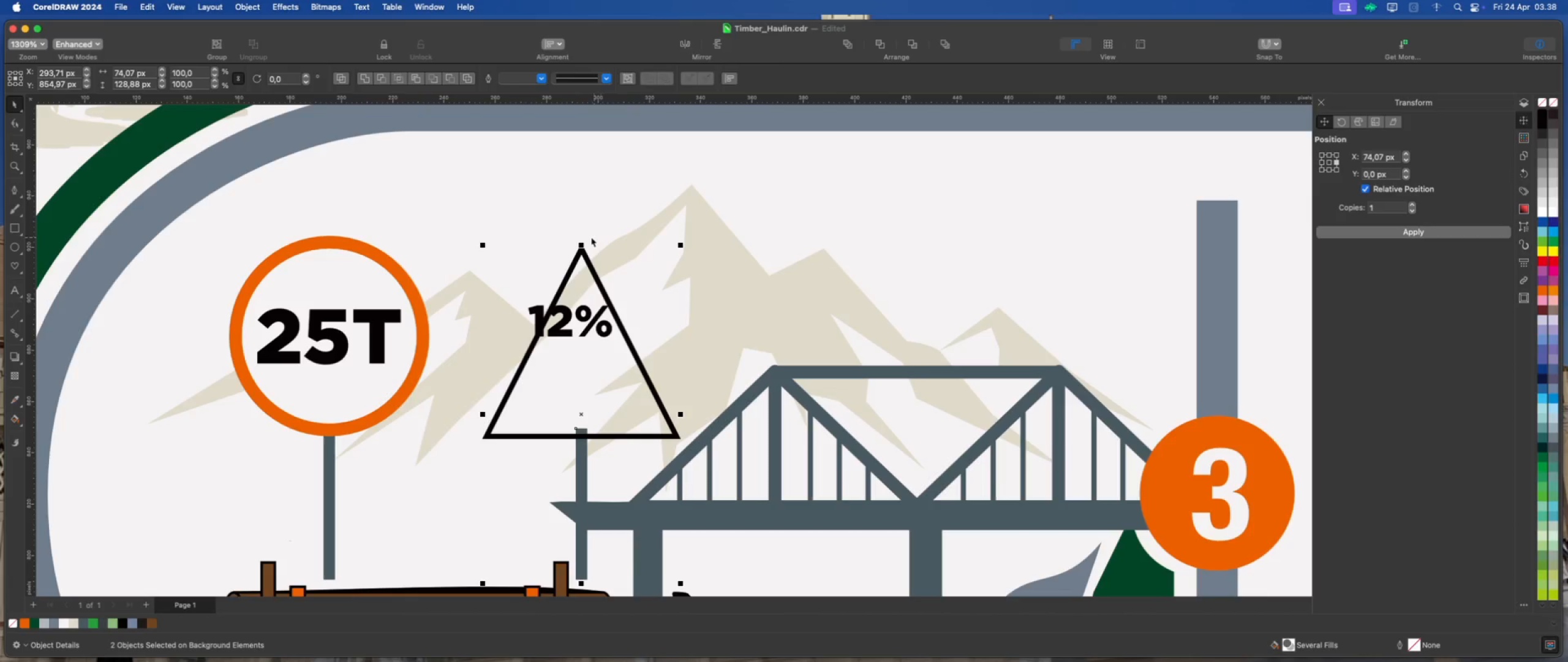 
wait(5.03)
 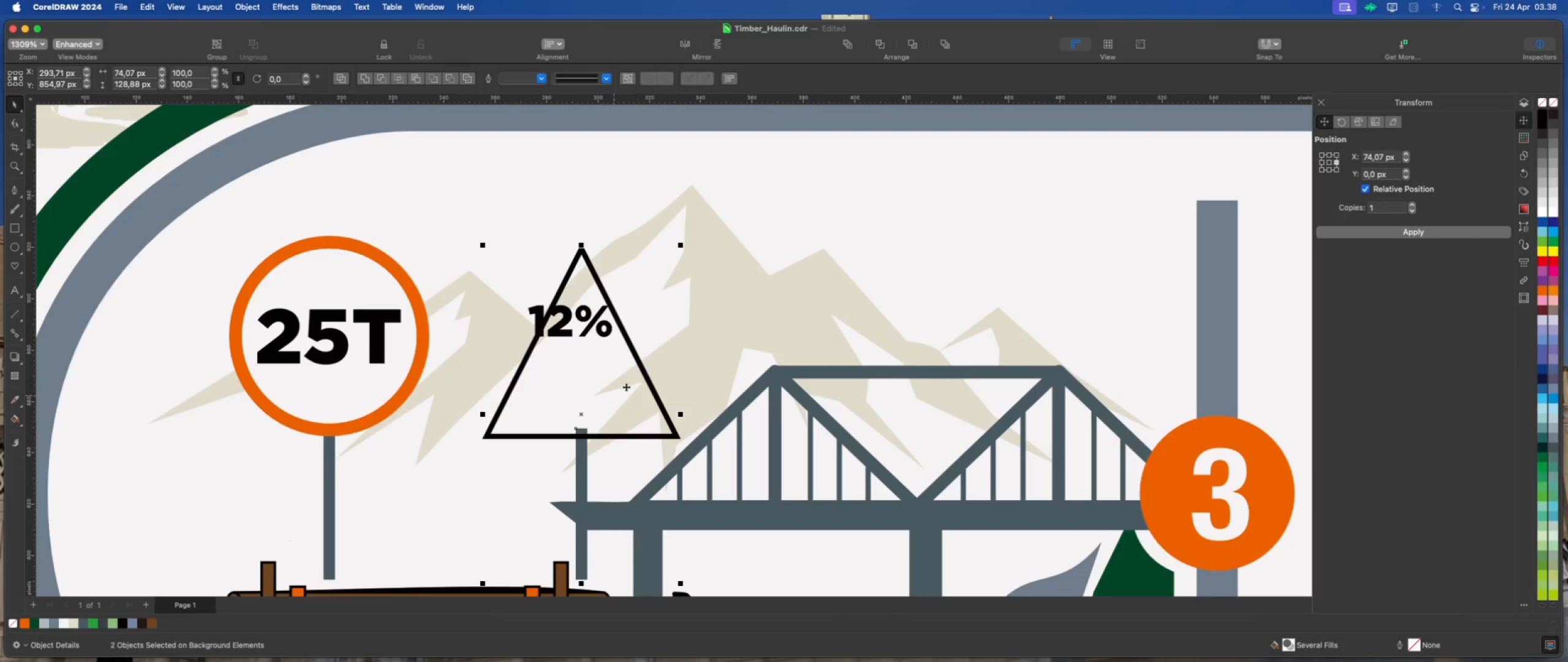 
left_click_drag(start_coordinate=[579, 242], to_coordinate=[579, 230])
 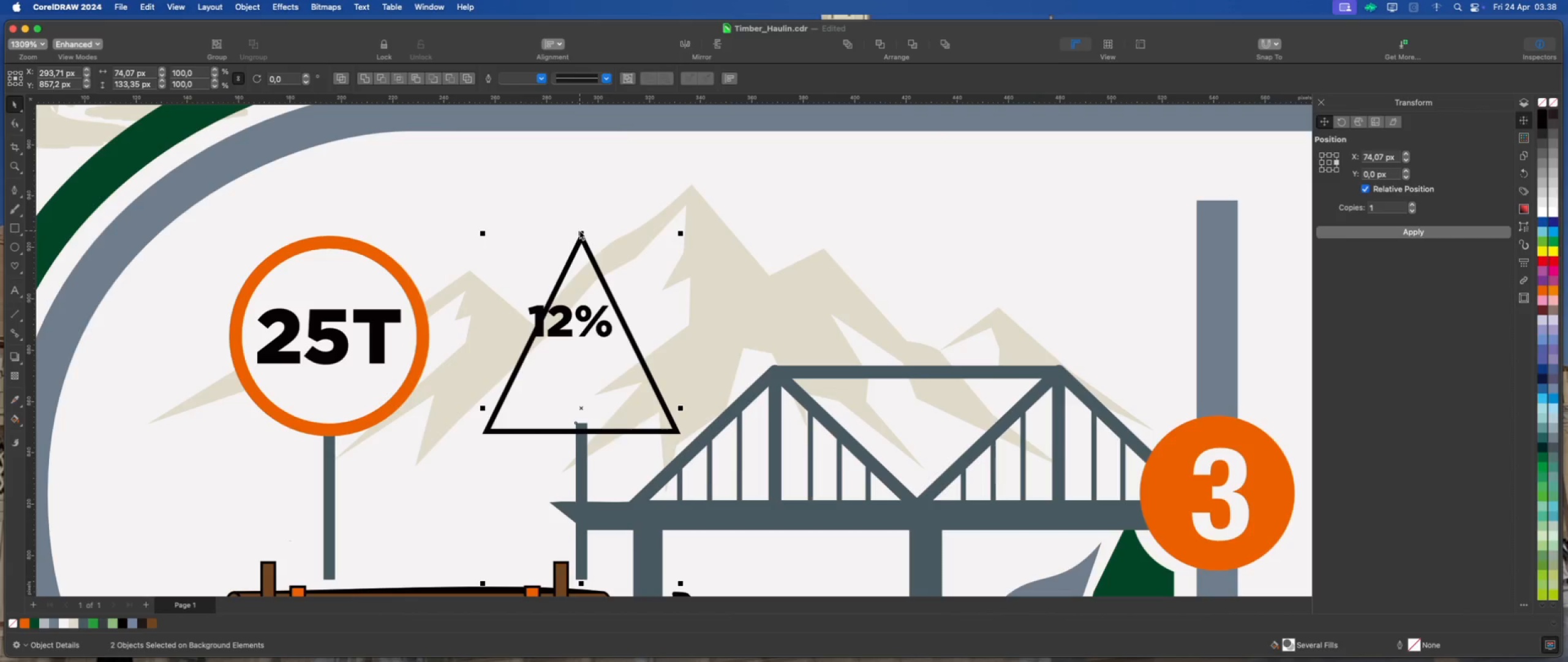 
key(Meta+Z)
 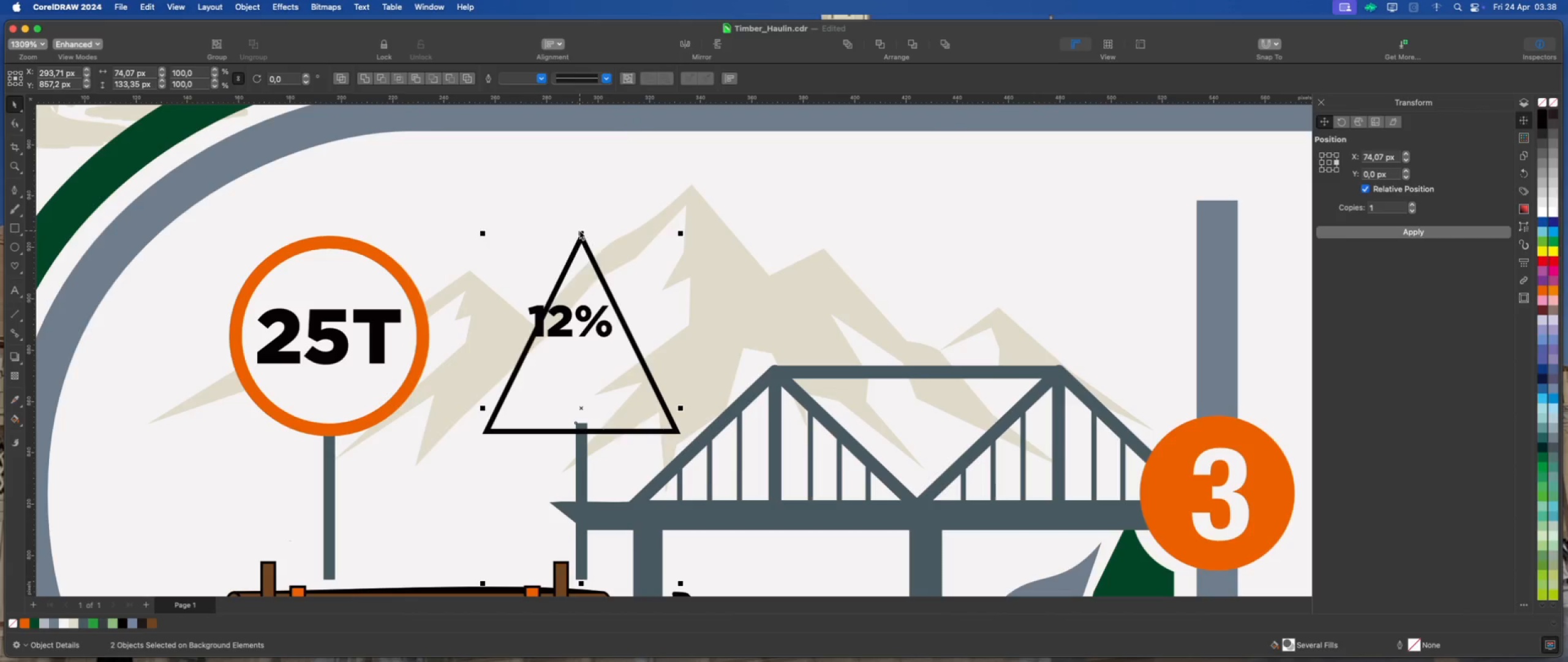 
left_click([675, 382])
 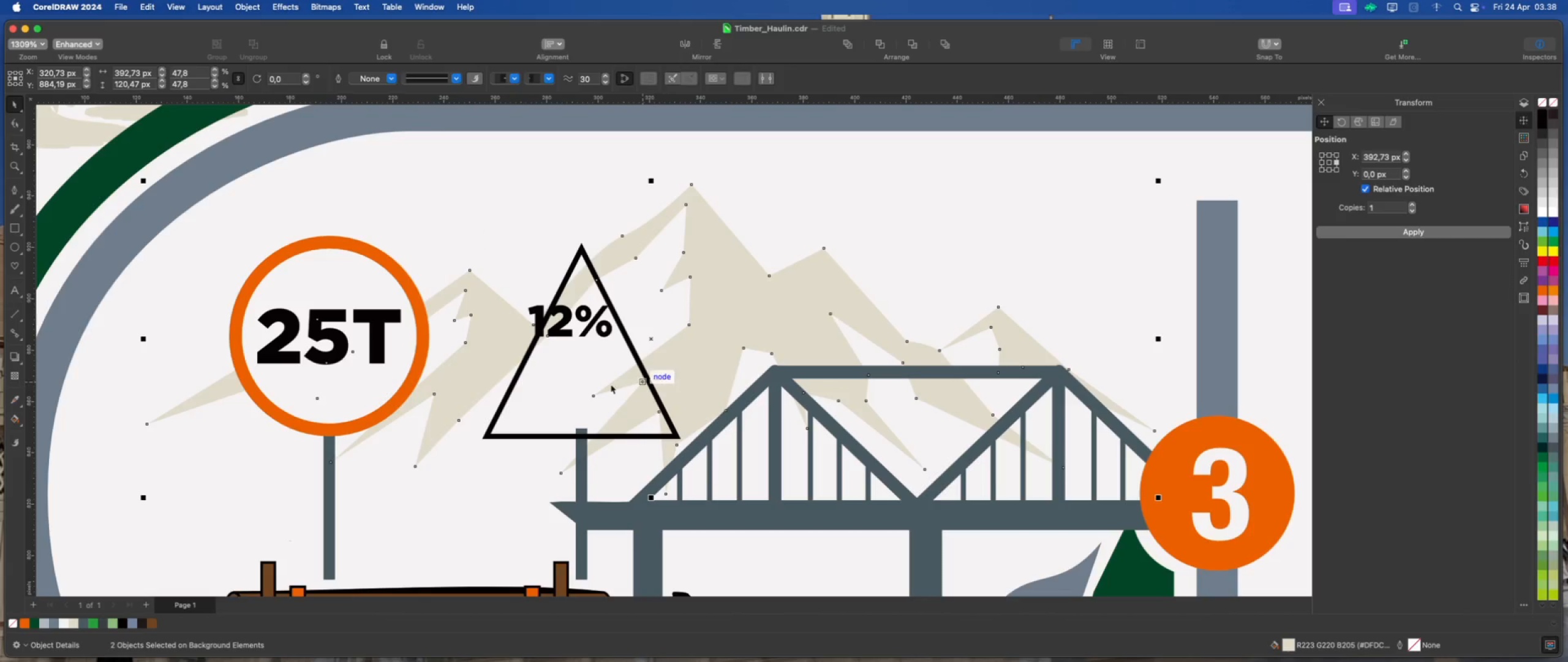 
left_click([587, 375])
 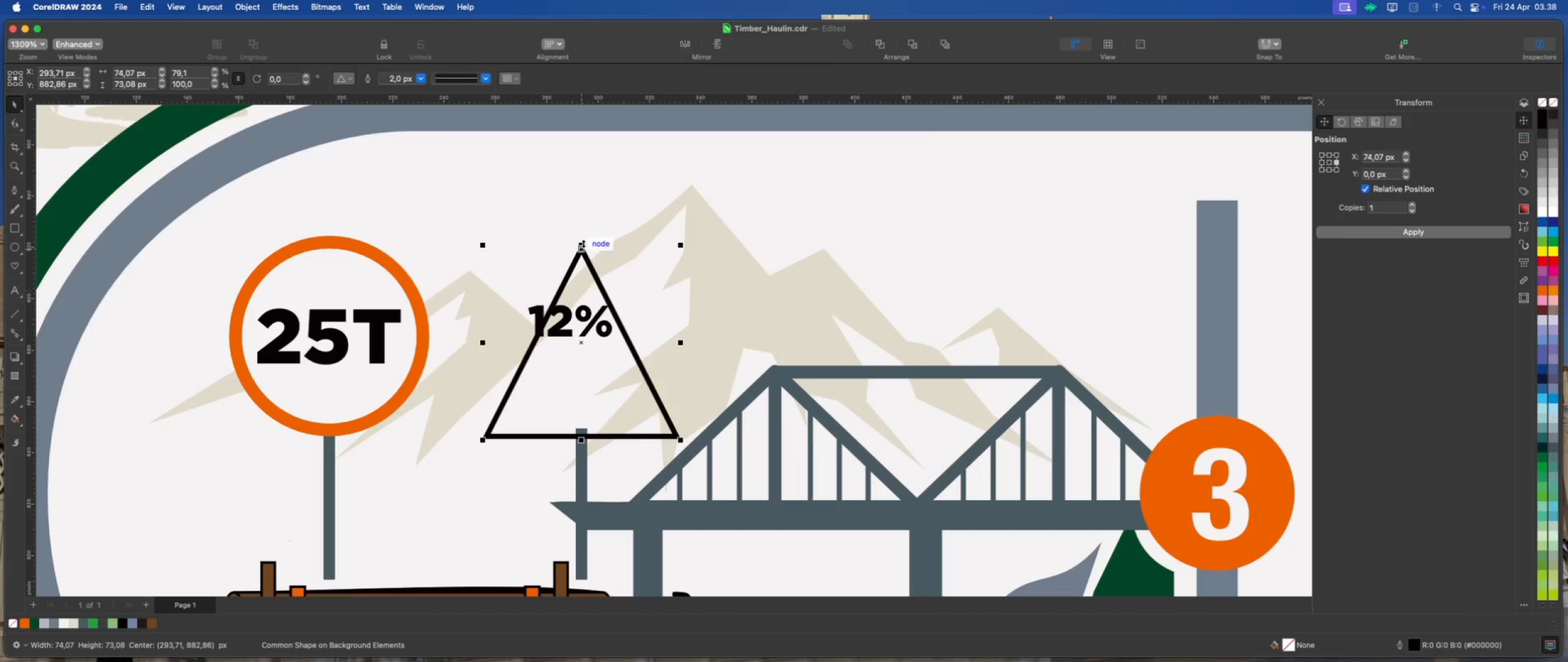 
left_click_drag(start_coordinate=[582, 243], to_coordinate=[582, 229])
 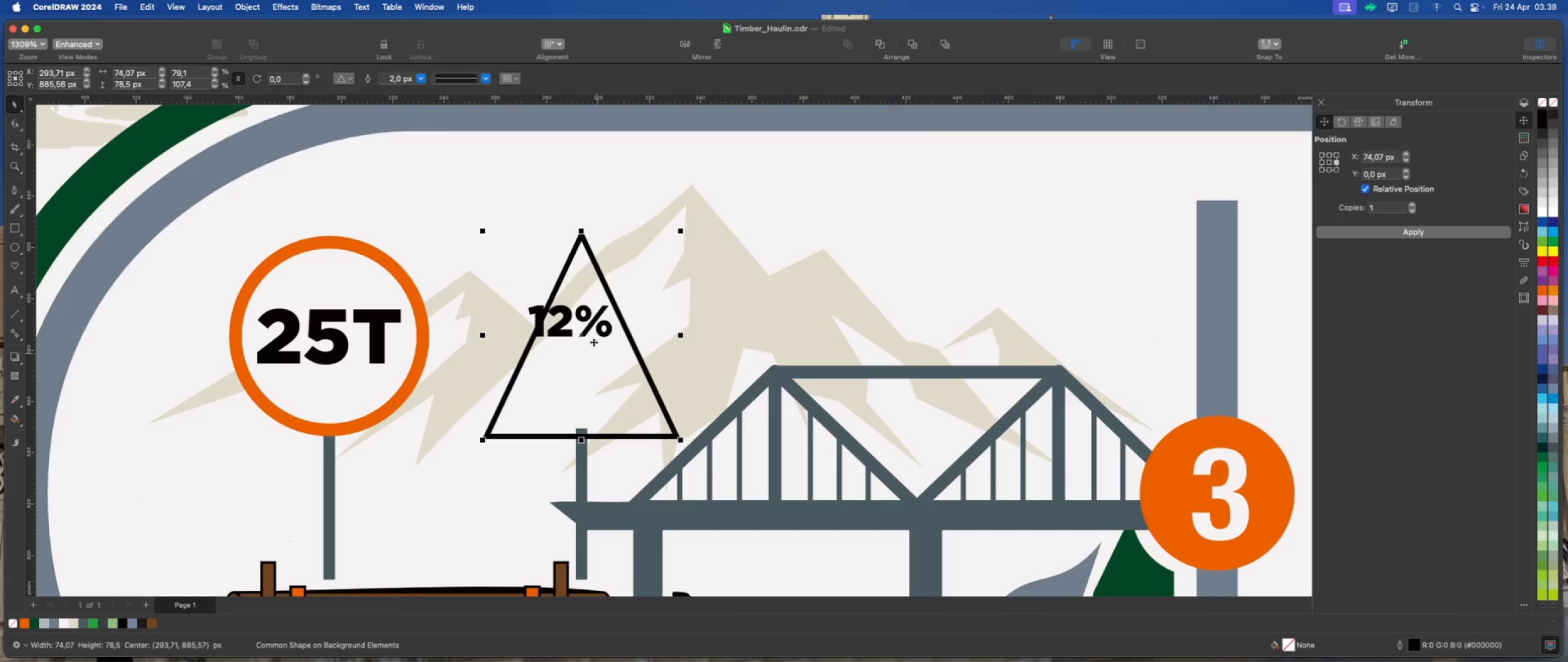 
left_click([590, 323])
 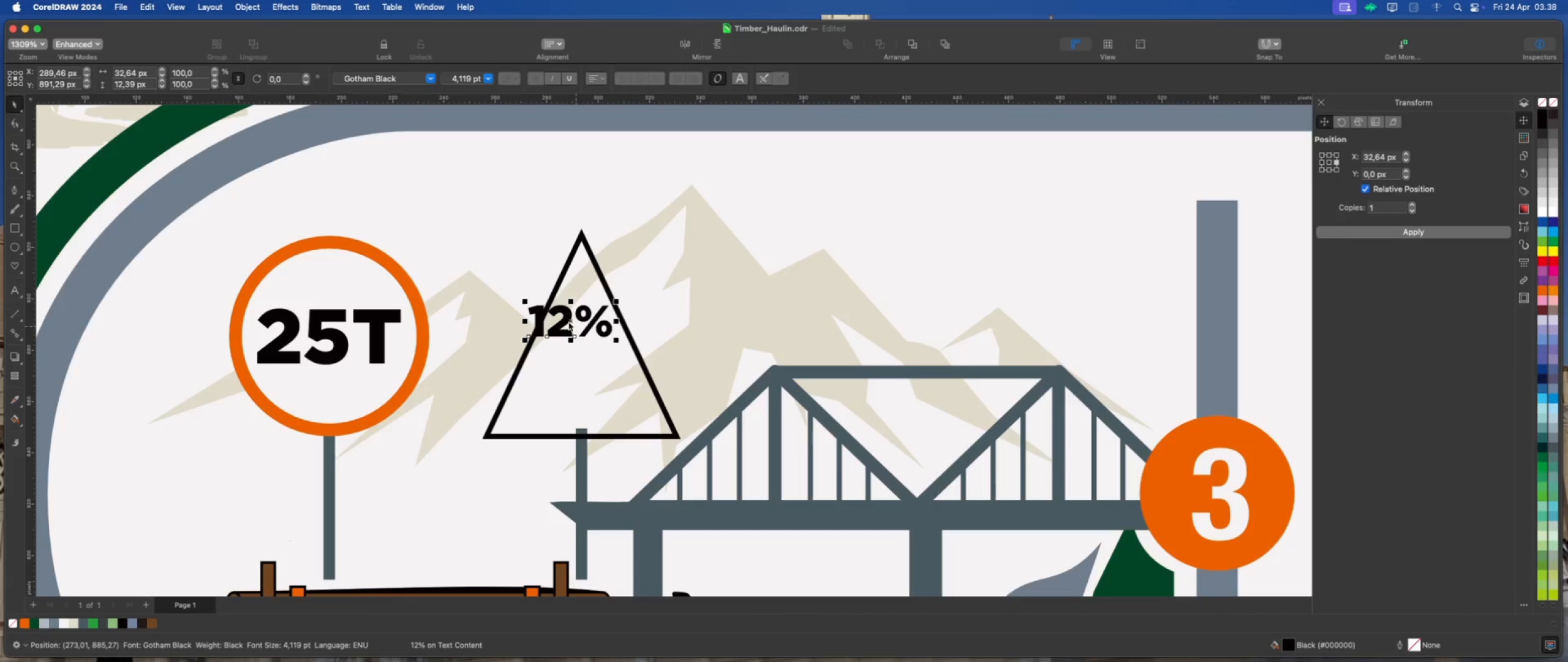 
left_click_drag(start_coordinate=[568, 319], to_coordinate=[575, 370])
 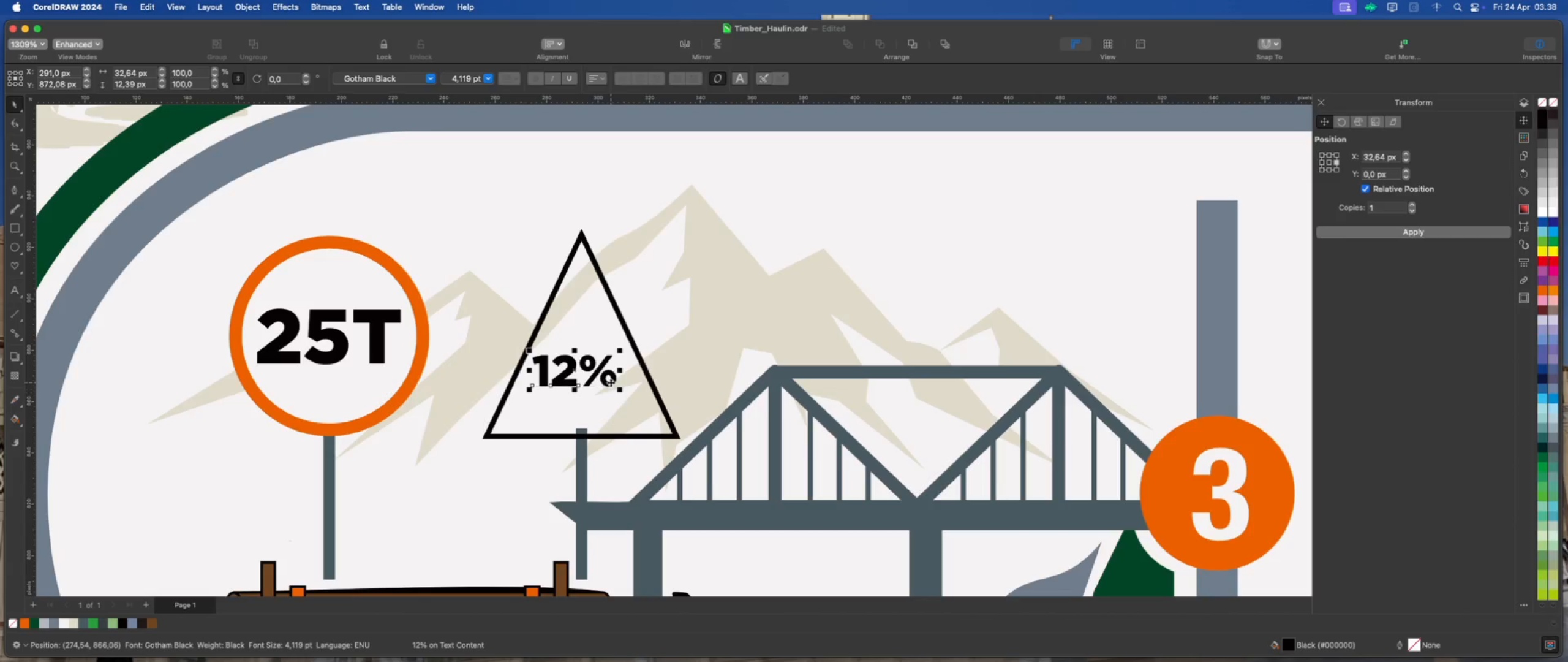 
left_click([611, 382])
 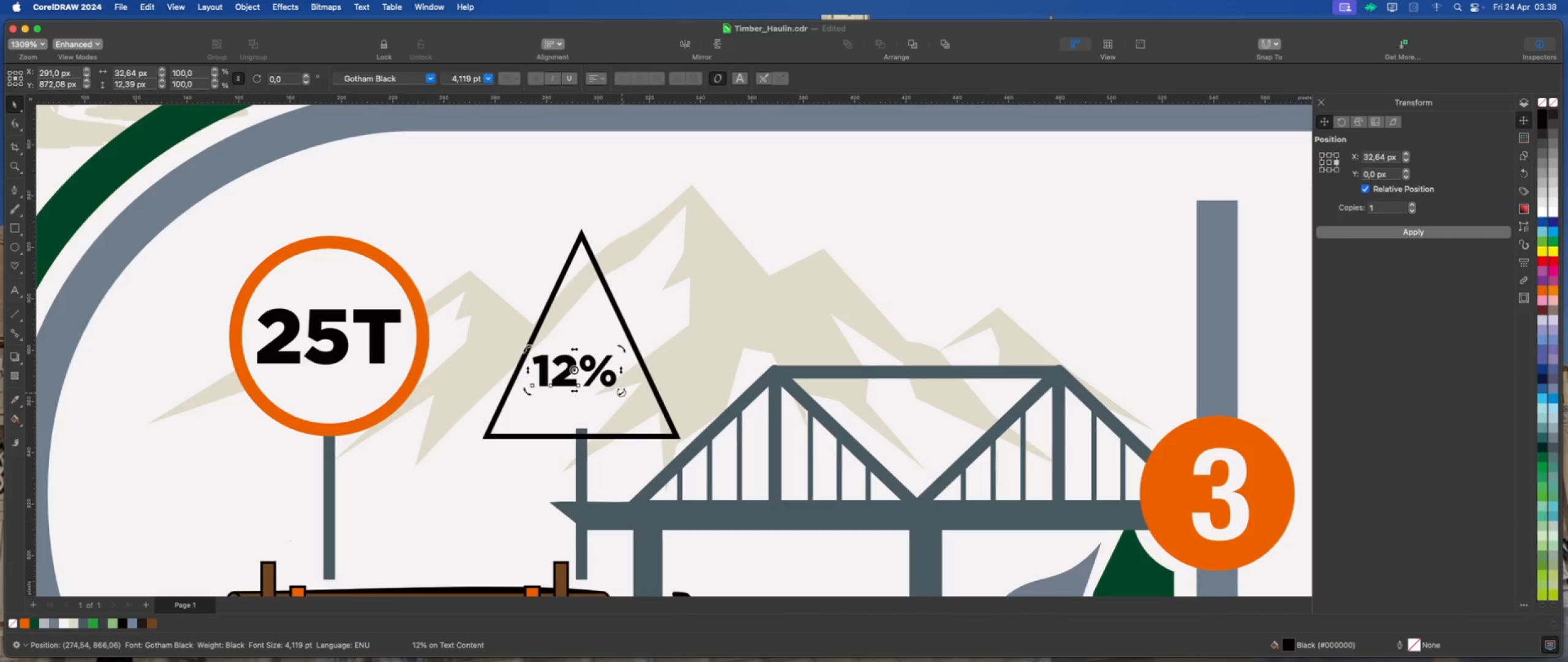 
left_click([600, 371])
 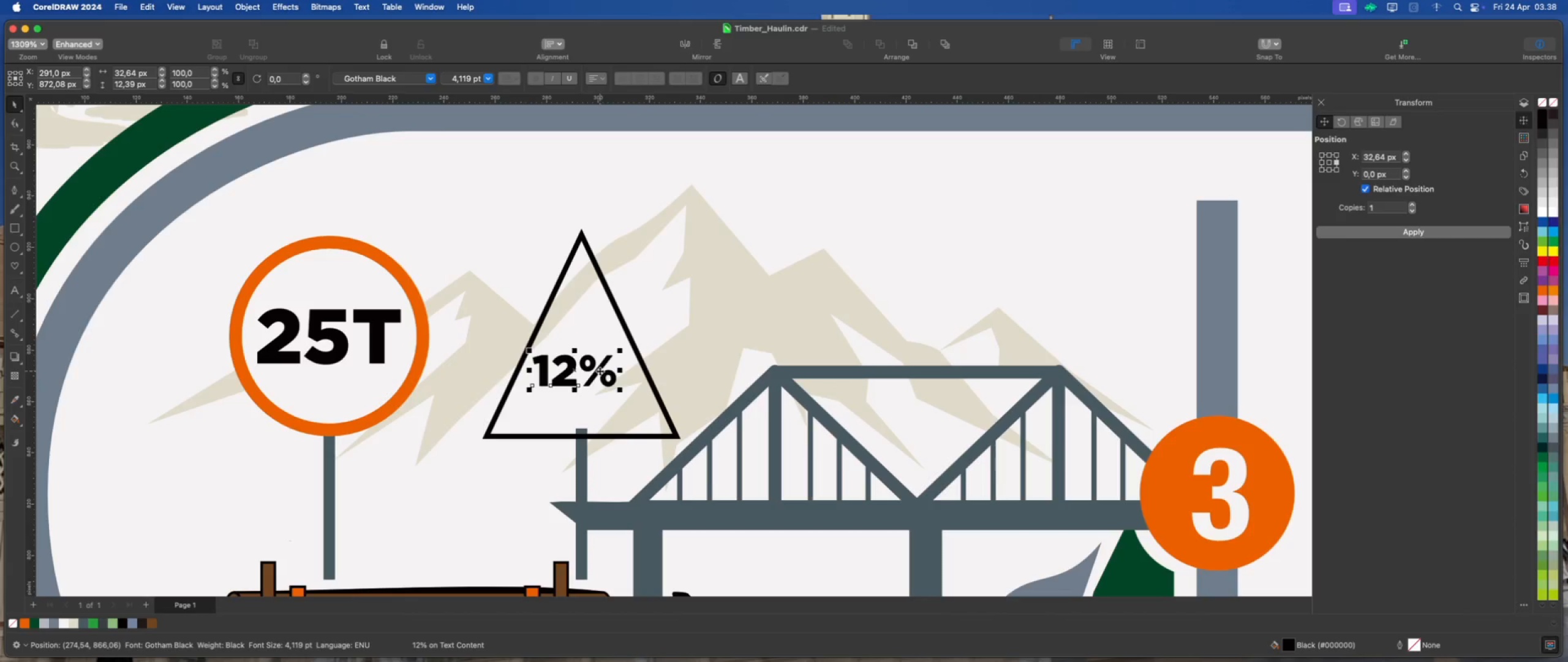 
left_click_drag(start_coordinate=[600, 371], to_coordinate=[778, 277])
 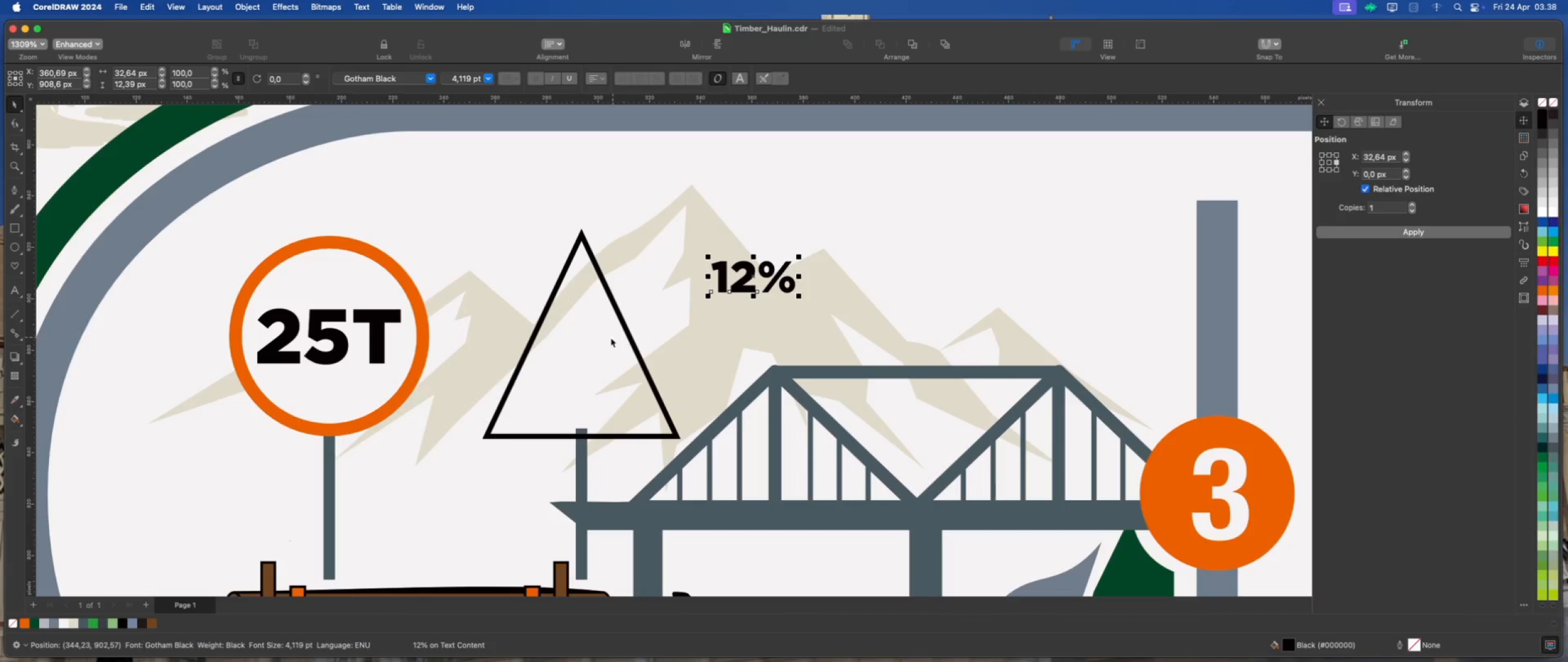 
left_click([596, 344])
 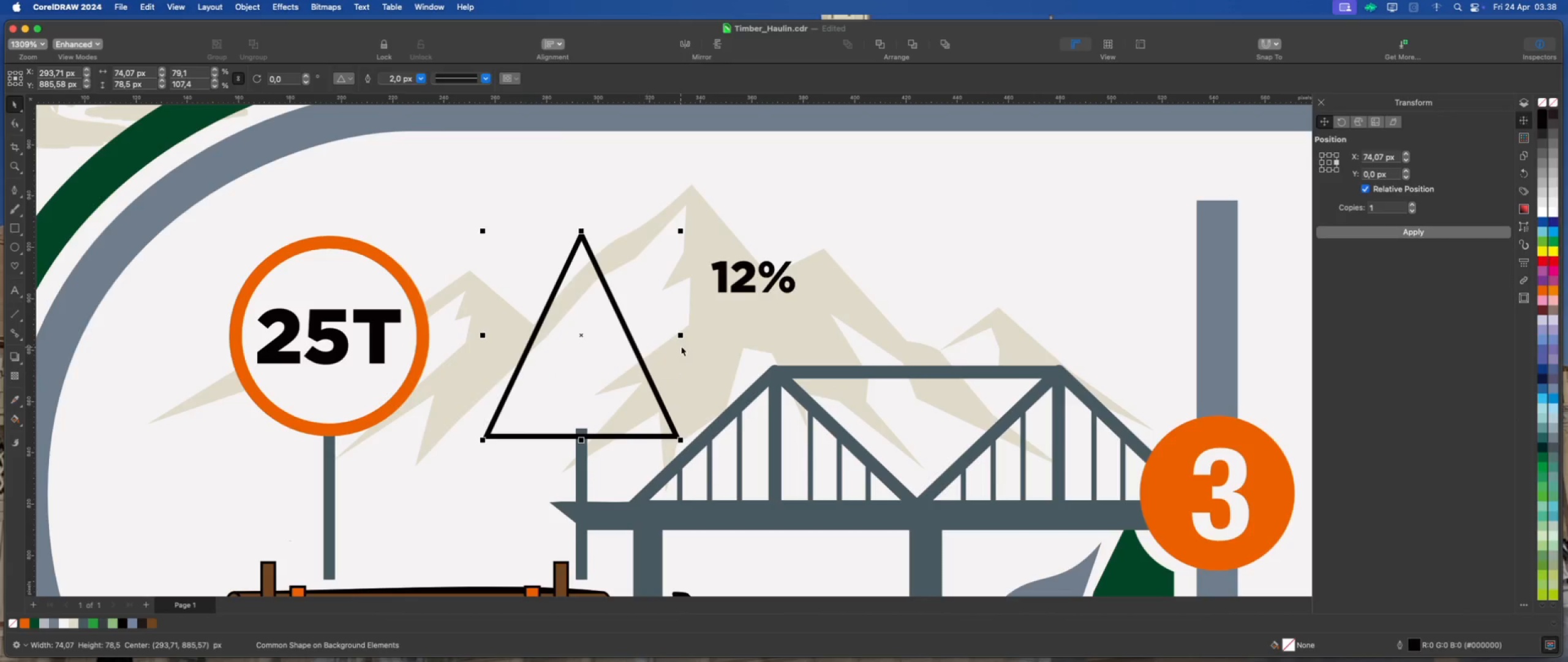 
left_click_drag(start_coordinate=[680, 336], to_coordinate=[688, 337])
 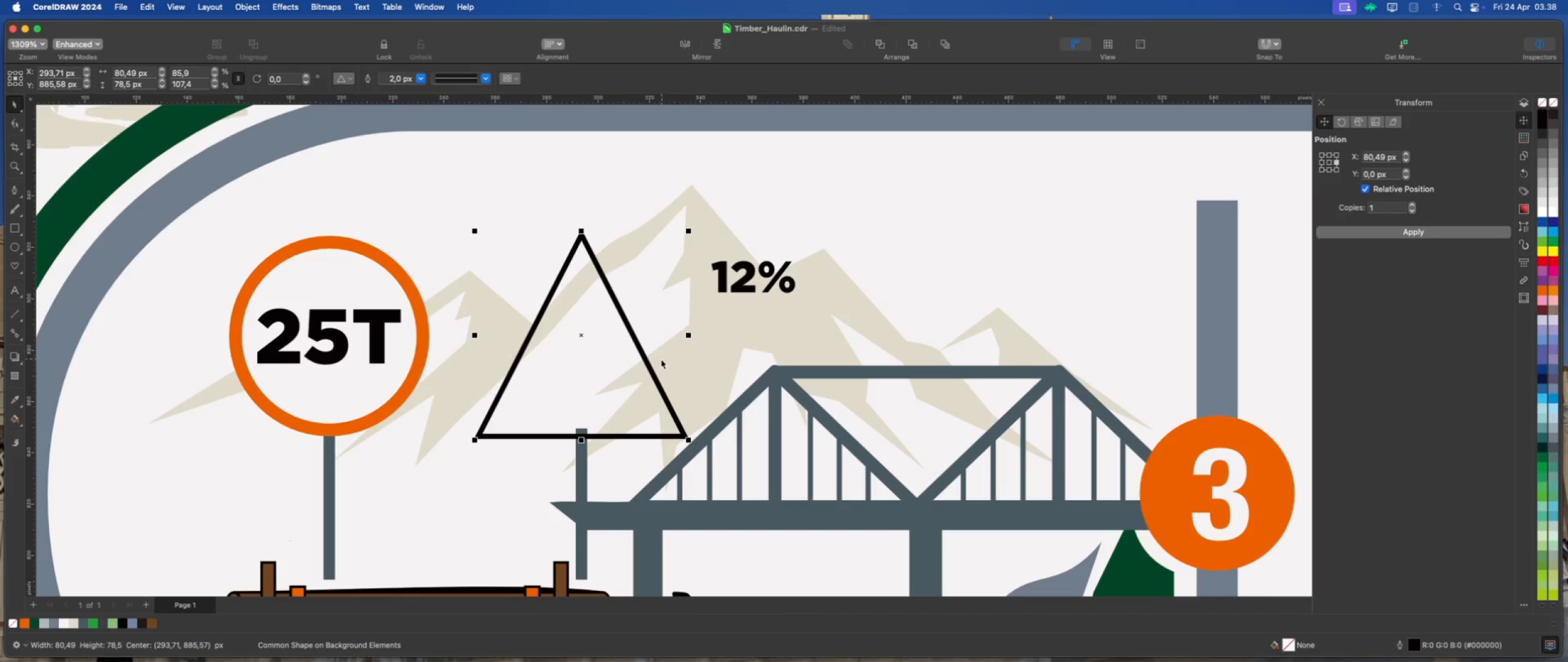 
hold_key(key=ShiftLeft, duration=1.66)
 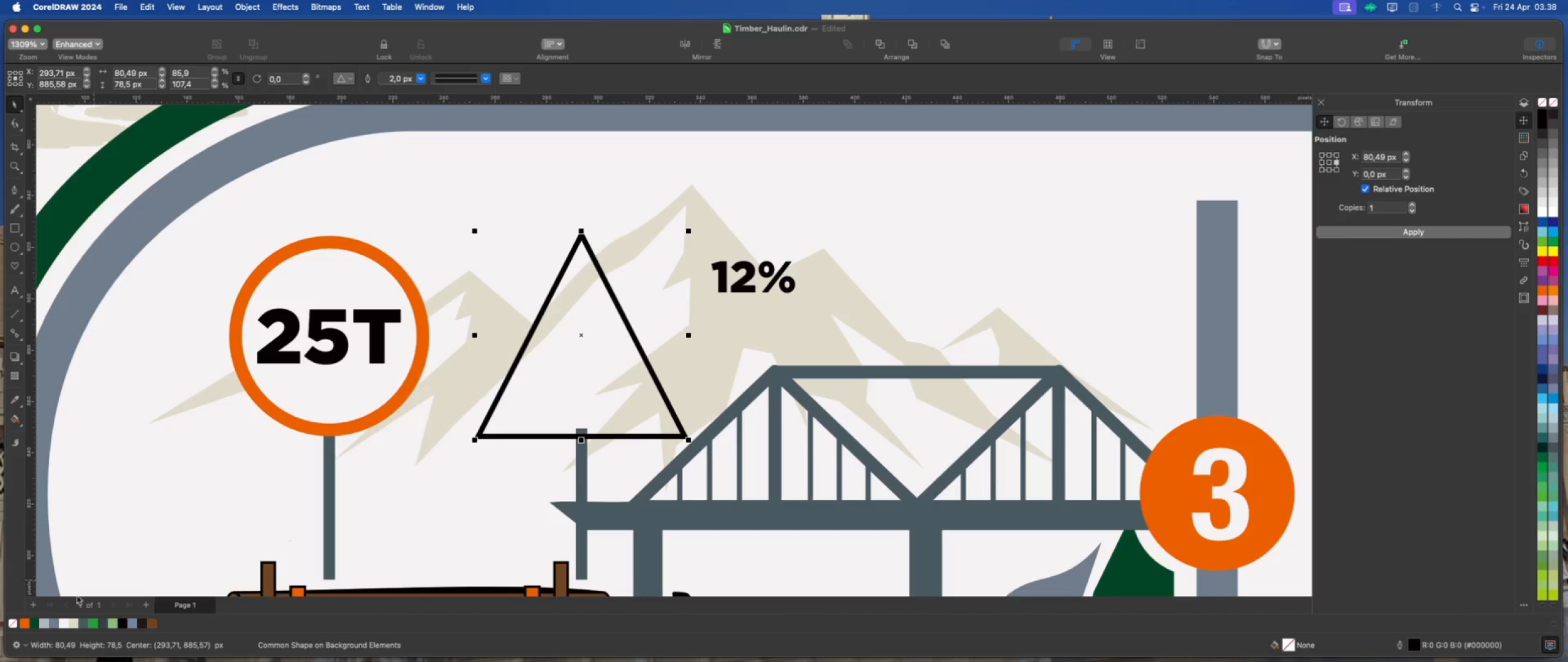 
left_click([63, 620])
 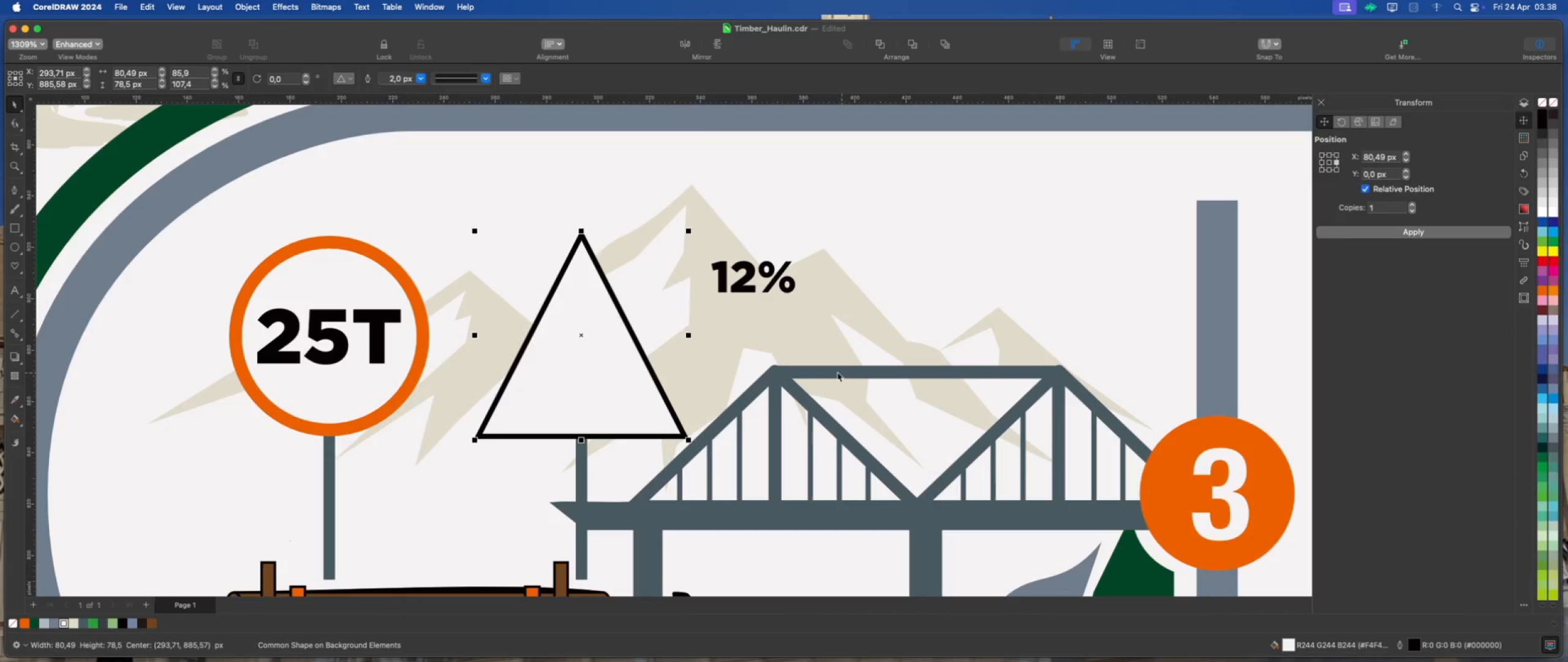 
left_click([1420, 643])
 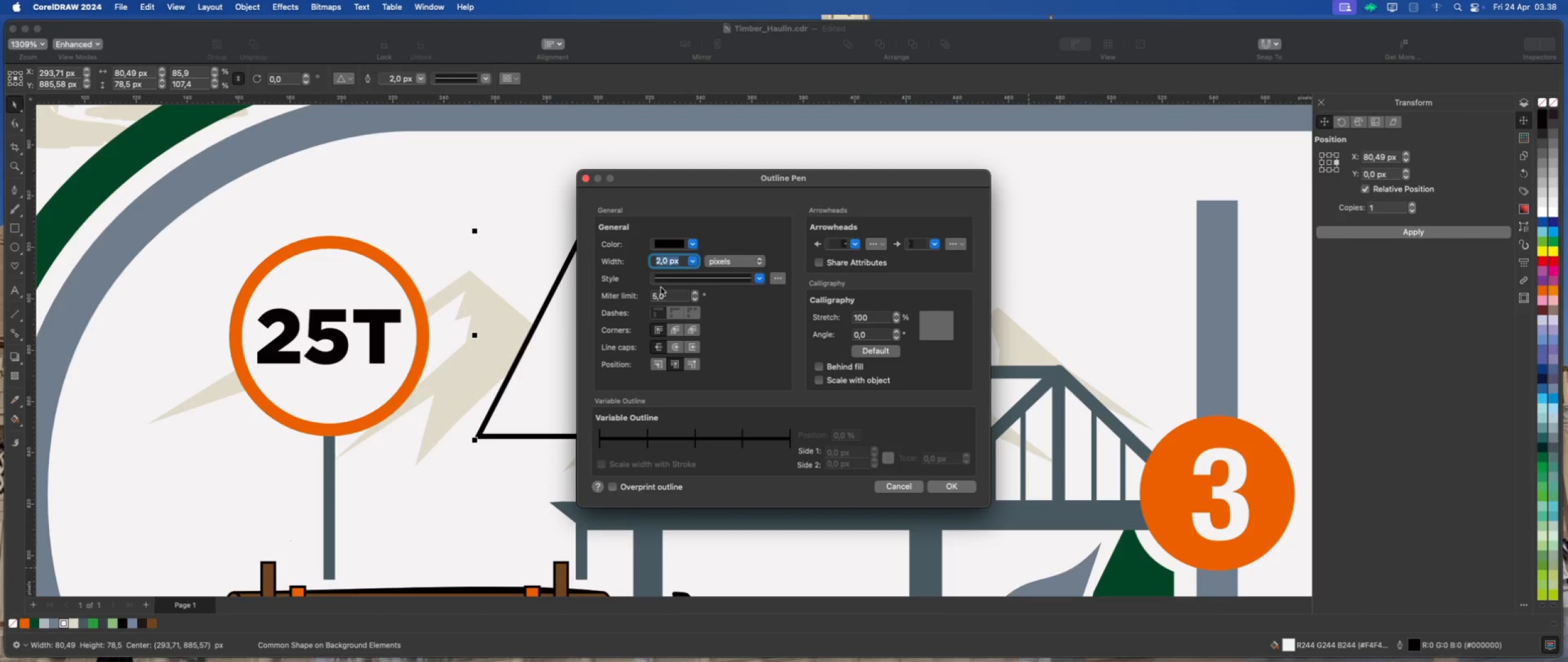 
left_click([677, 332])
 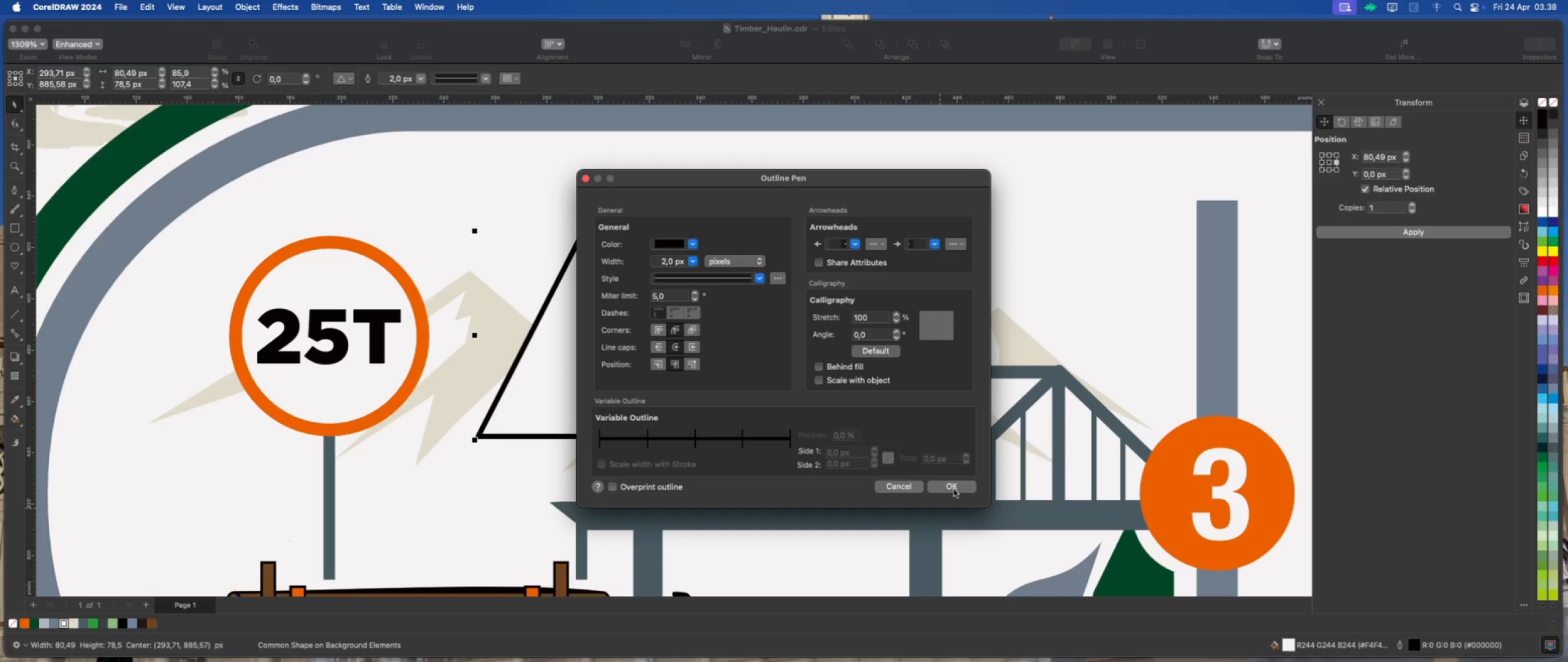 
left_click([954, 489])
 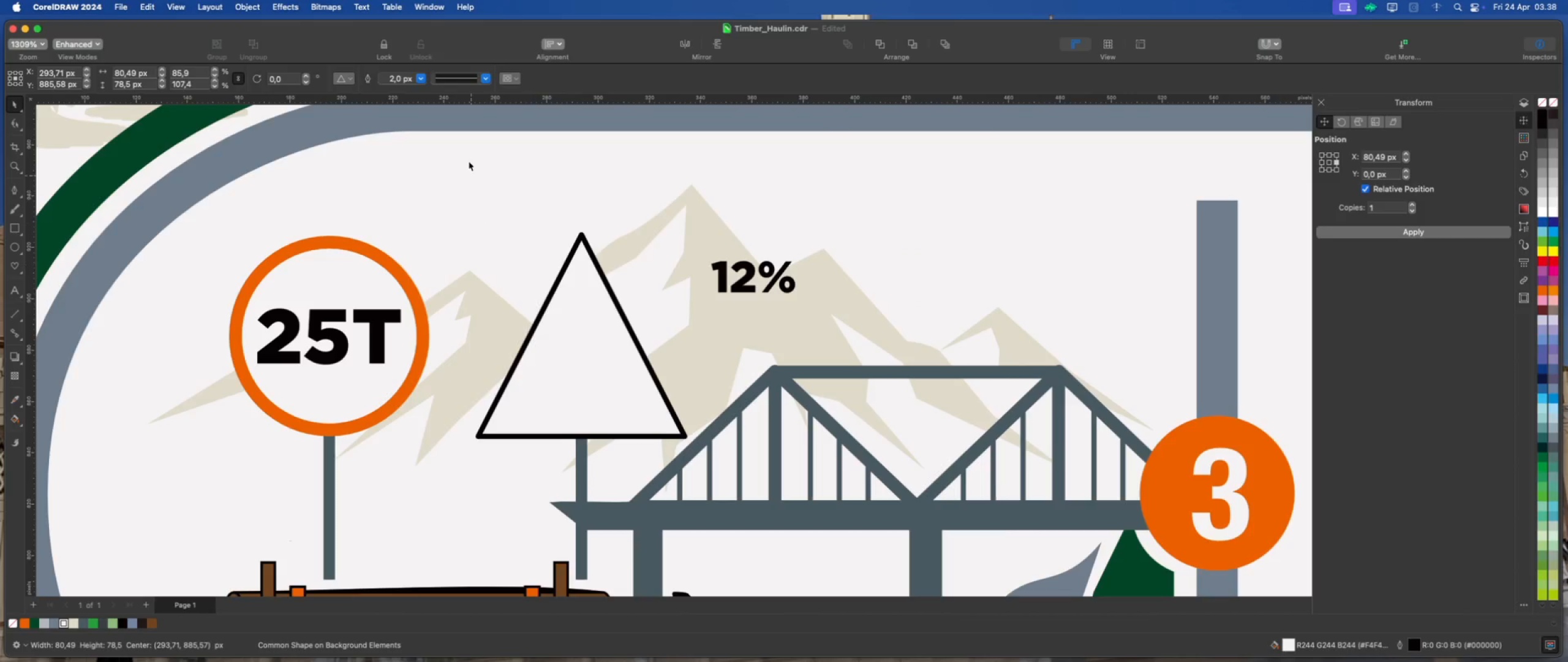 
left_click([421, 81])
 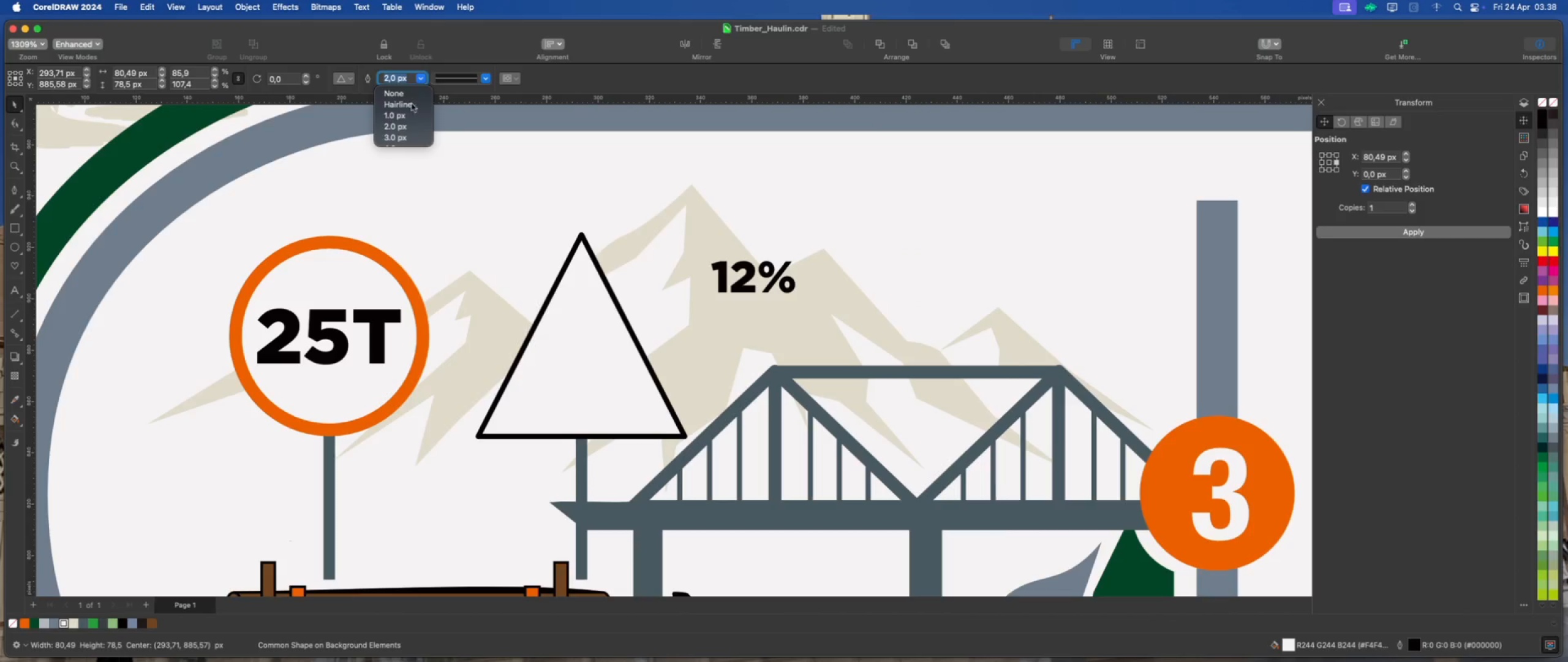 
scroll: coordinate [400, 136], scroll_direction: down, amount: 4.0
 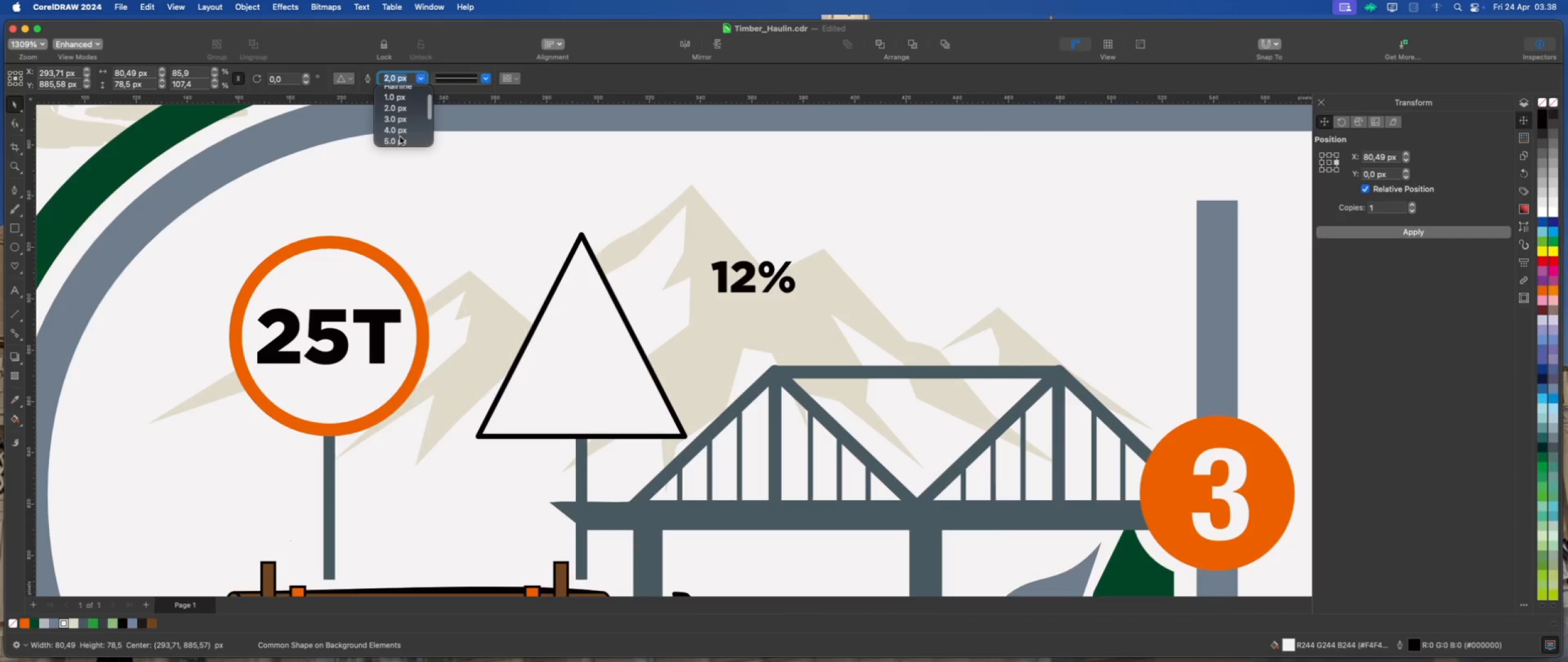 
left_click([400, 137])
 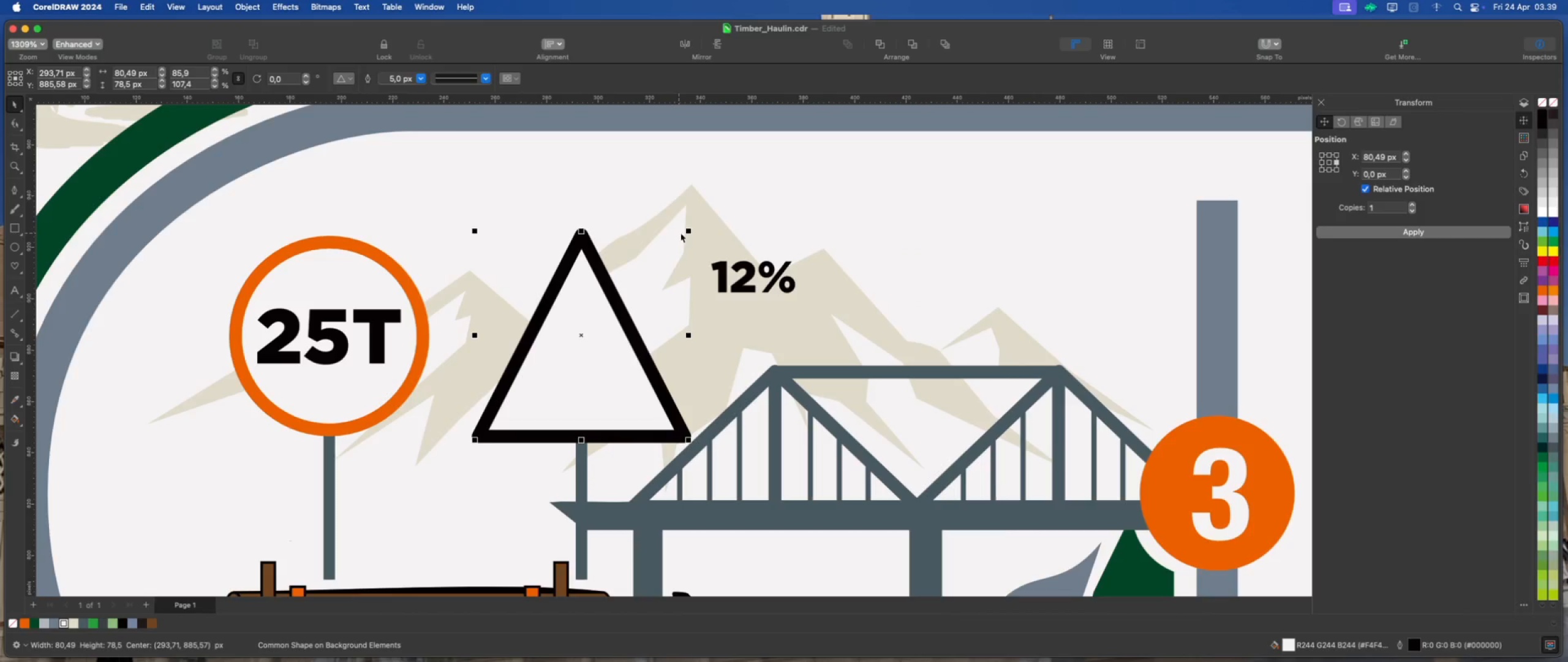 
wait(5.44)
 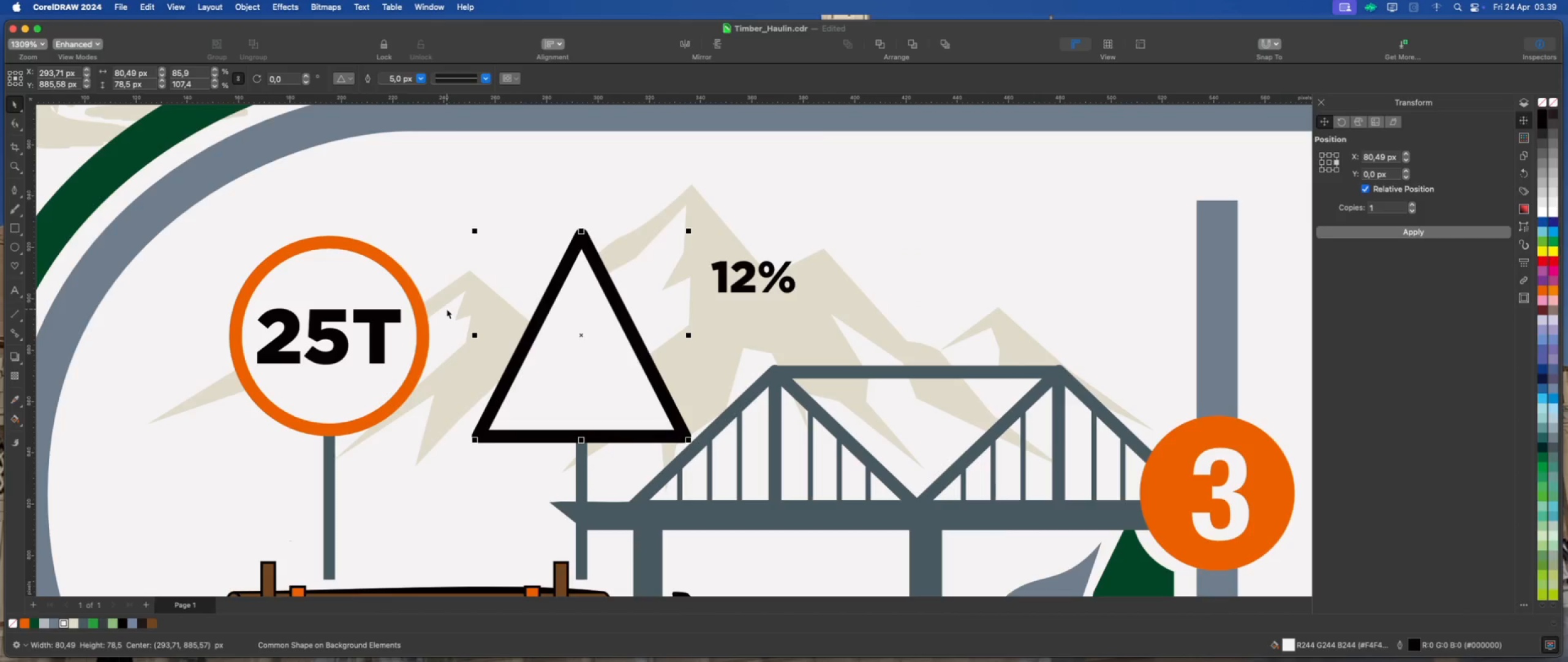 
left_click_drag(start_coordinate=[687, 232], to_coordinate=[685, 237])
 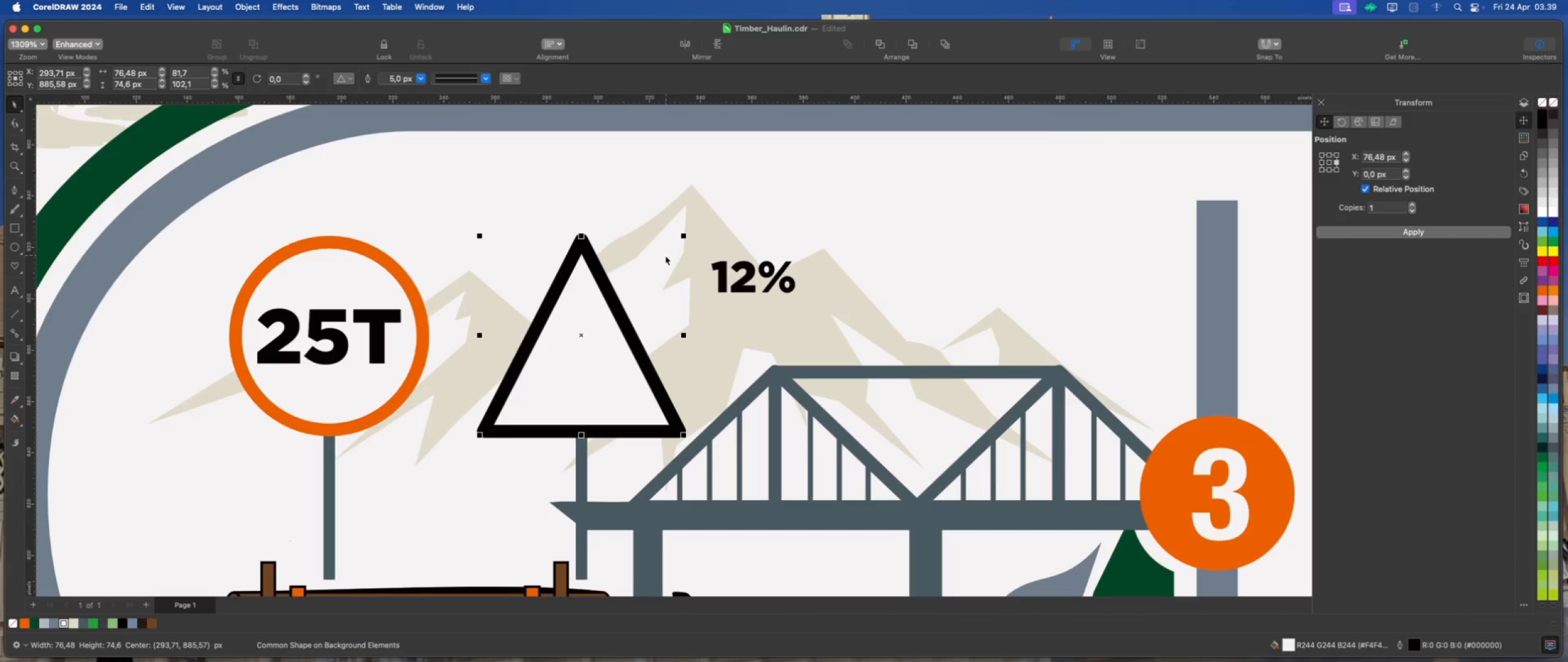 
hold_key(key=ShiftLeft, duration=1.65)
 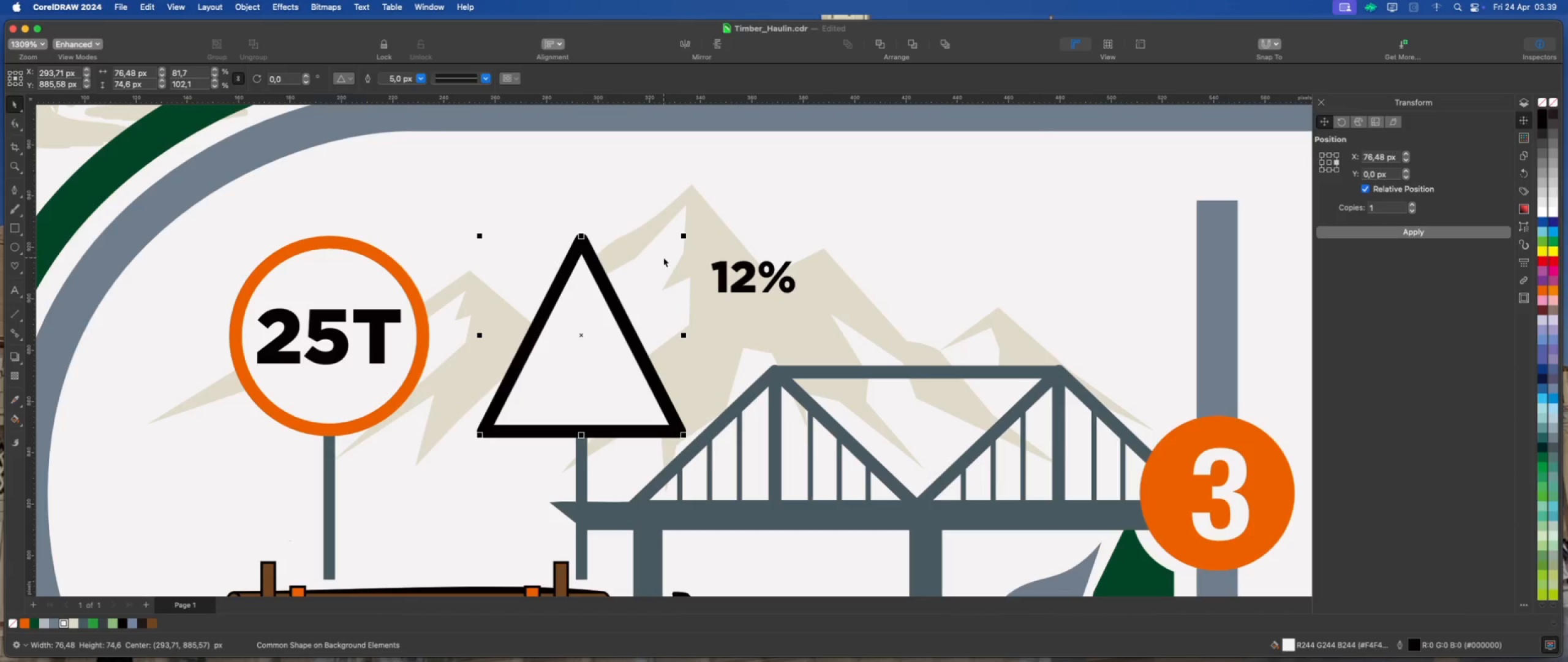 
left_click([688, 302])
 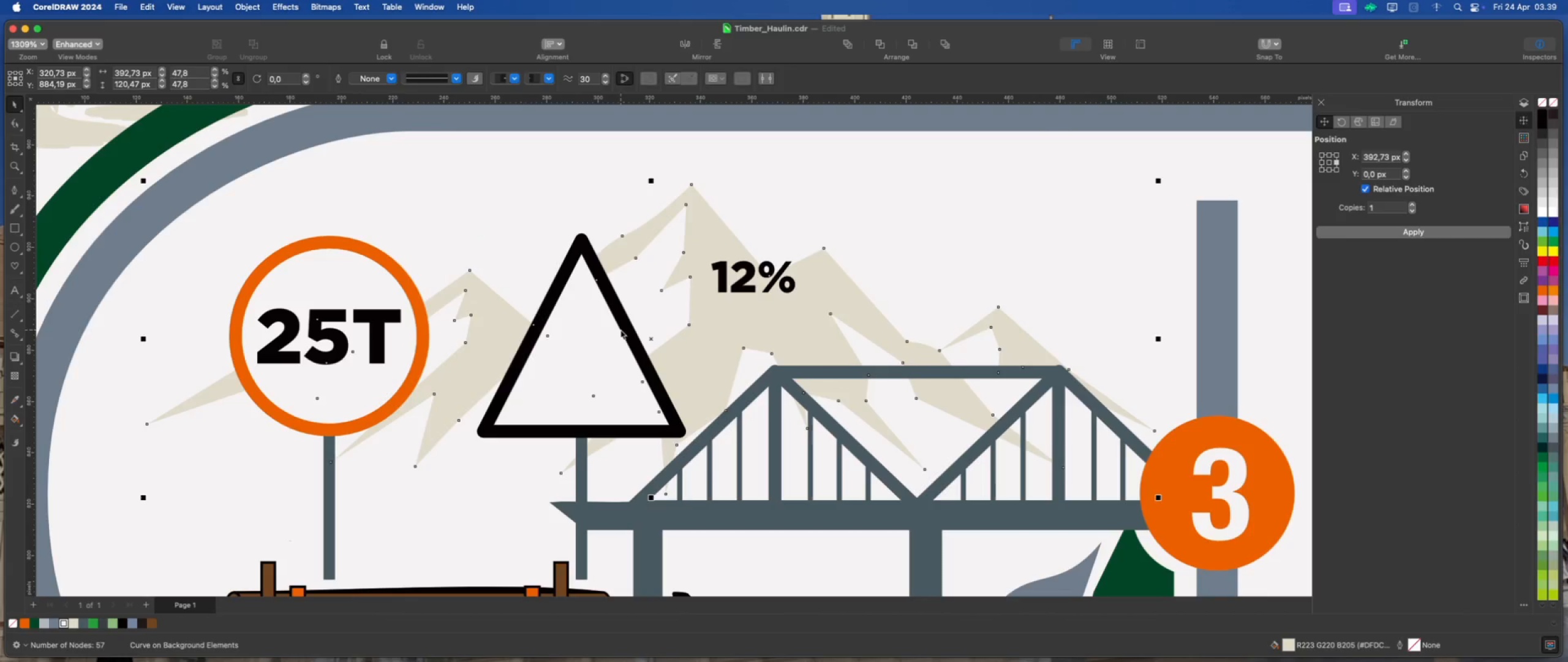 
left_click([620, 330])
 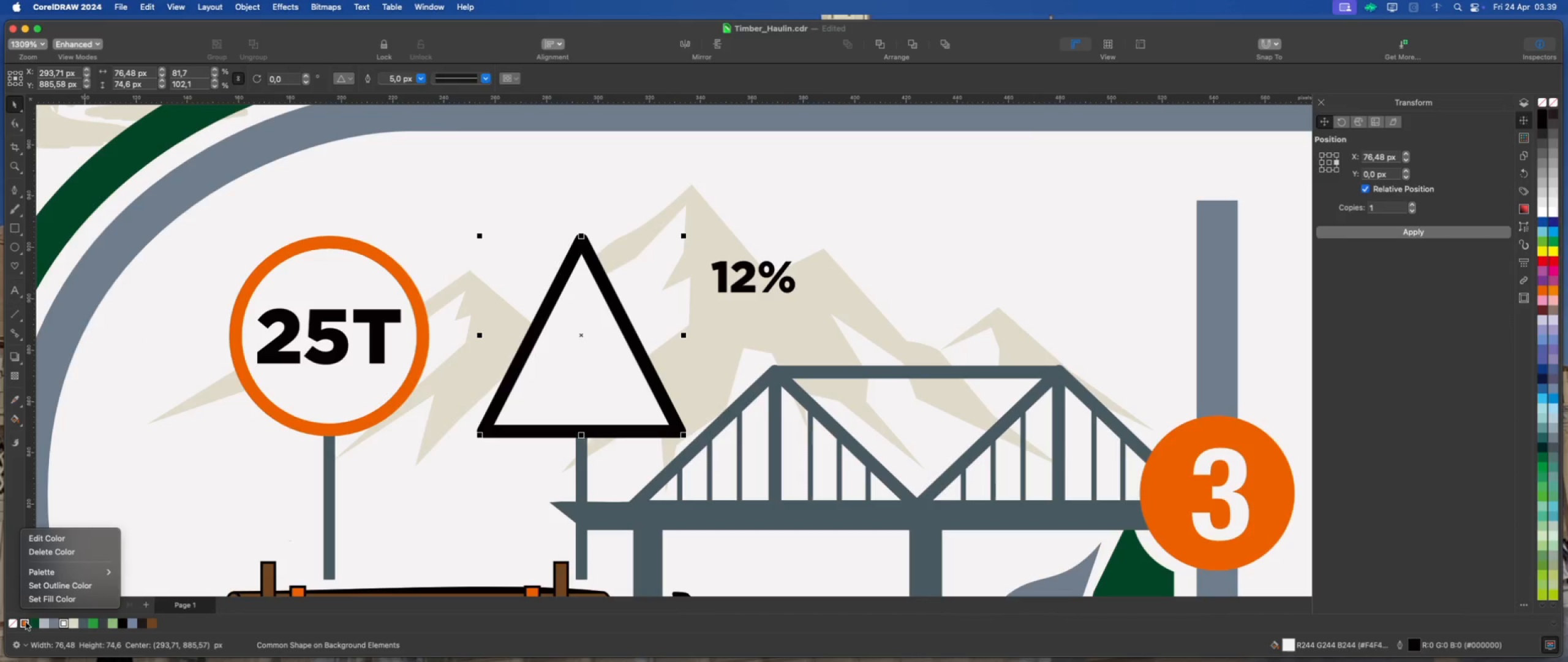 
left_click([67, 591])
 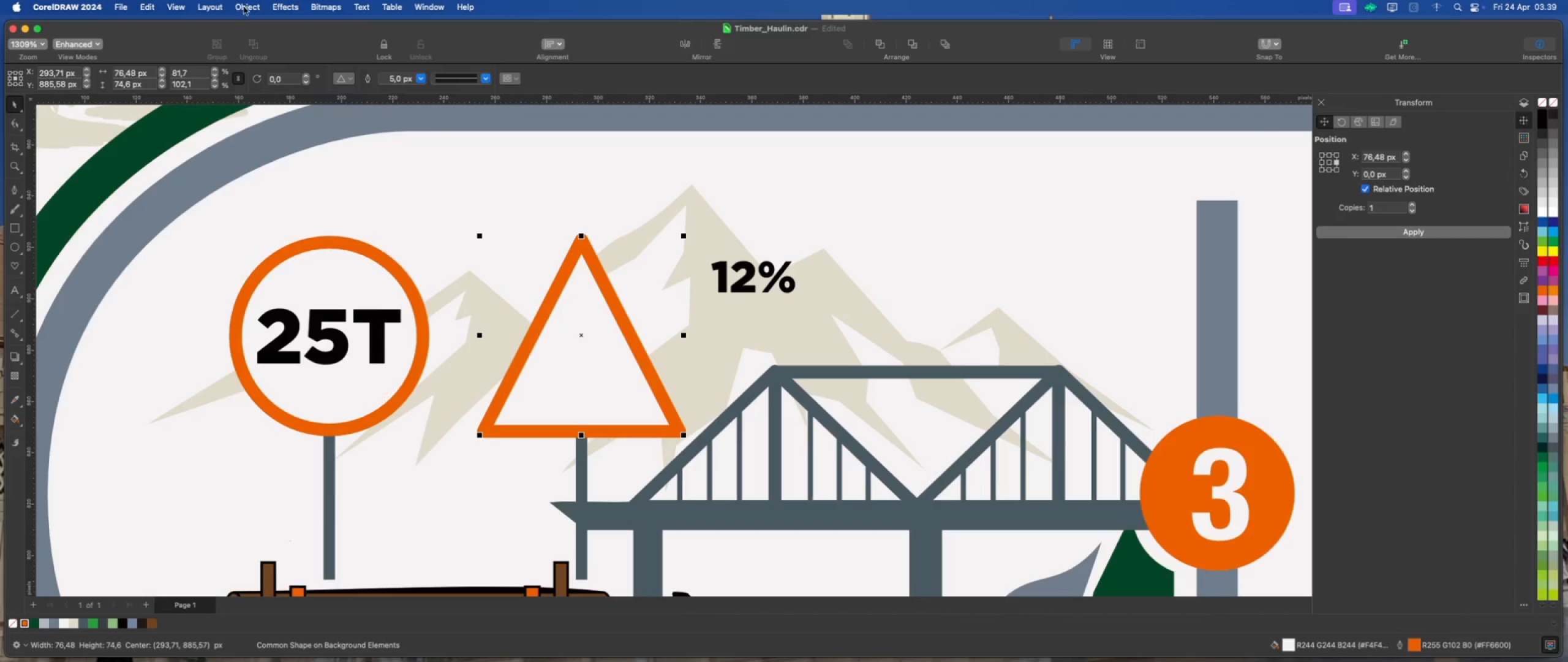 
wait(5.44)
 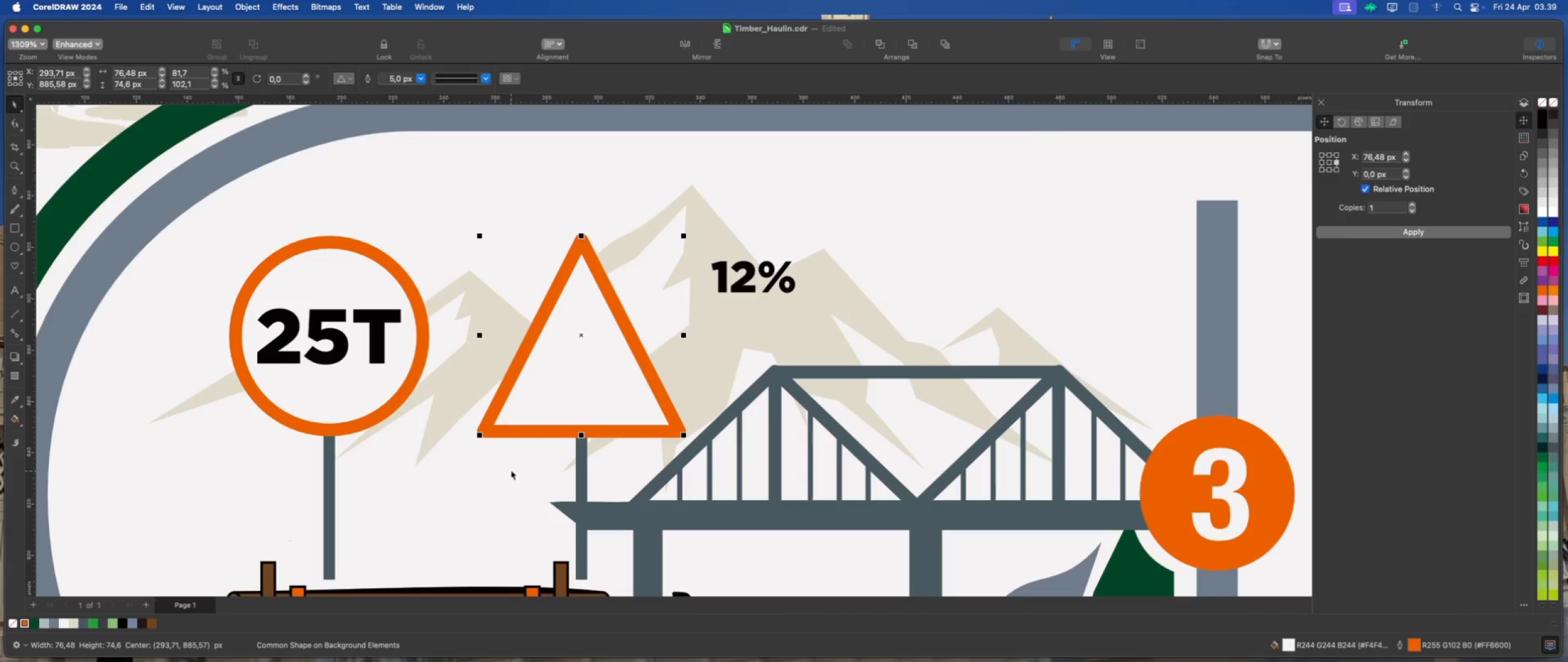 
left_click([288, 363])
 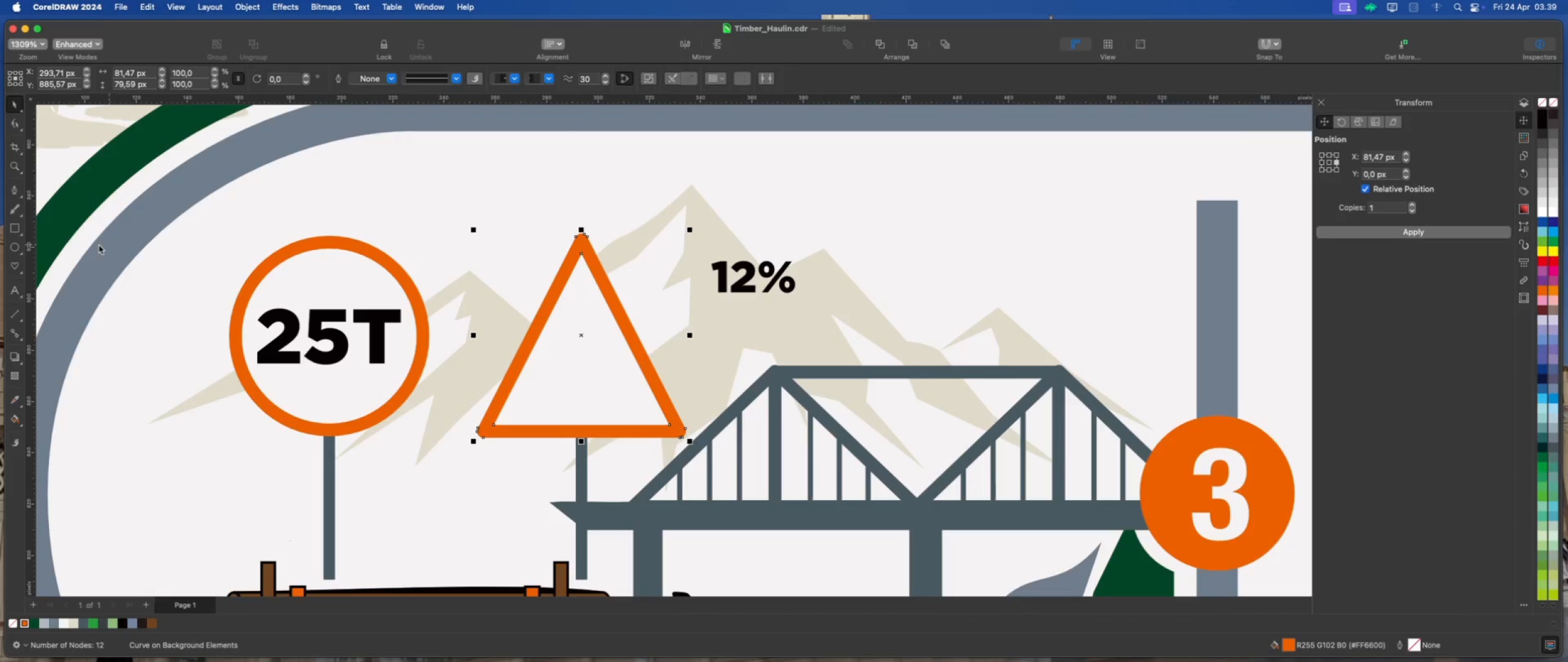 
left_click([594, 370])
 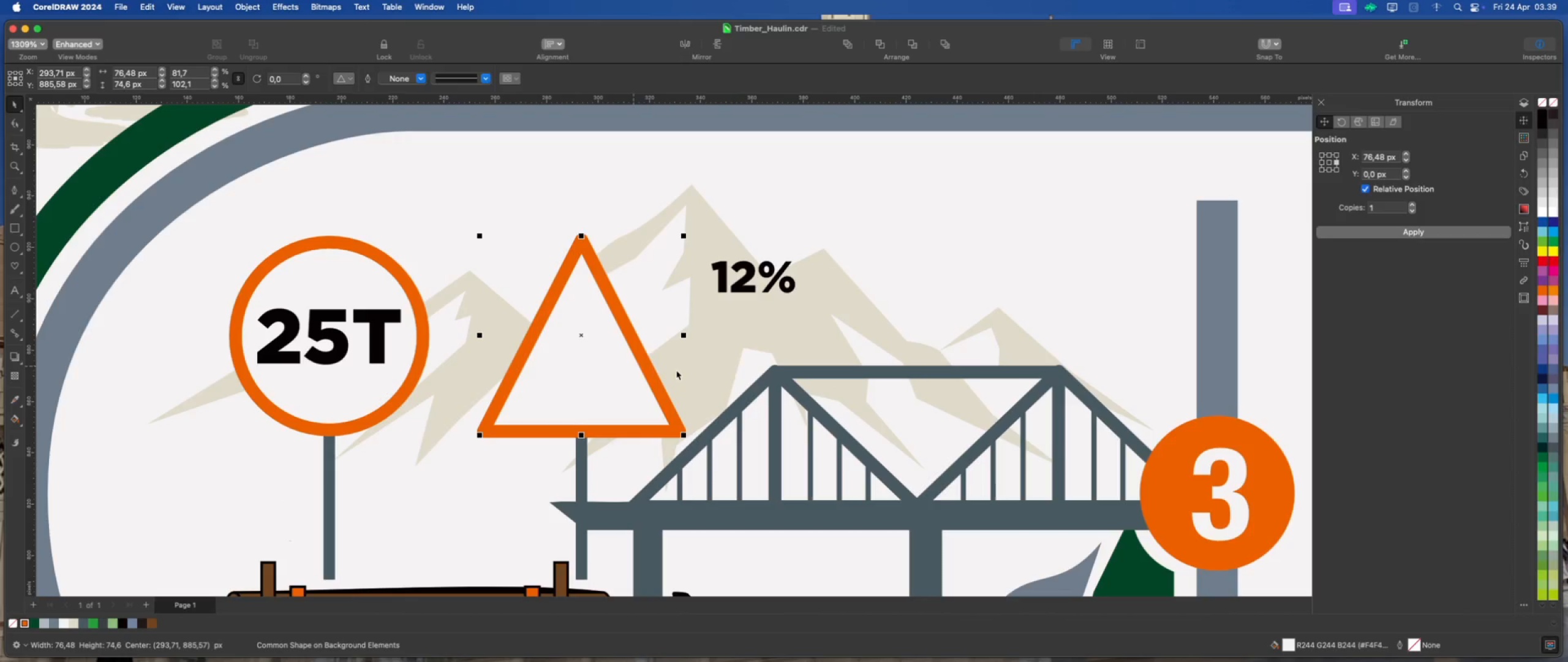 
left_click([735, 361])
 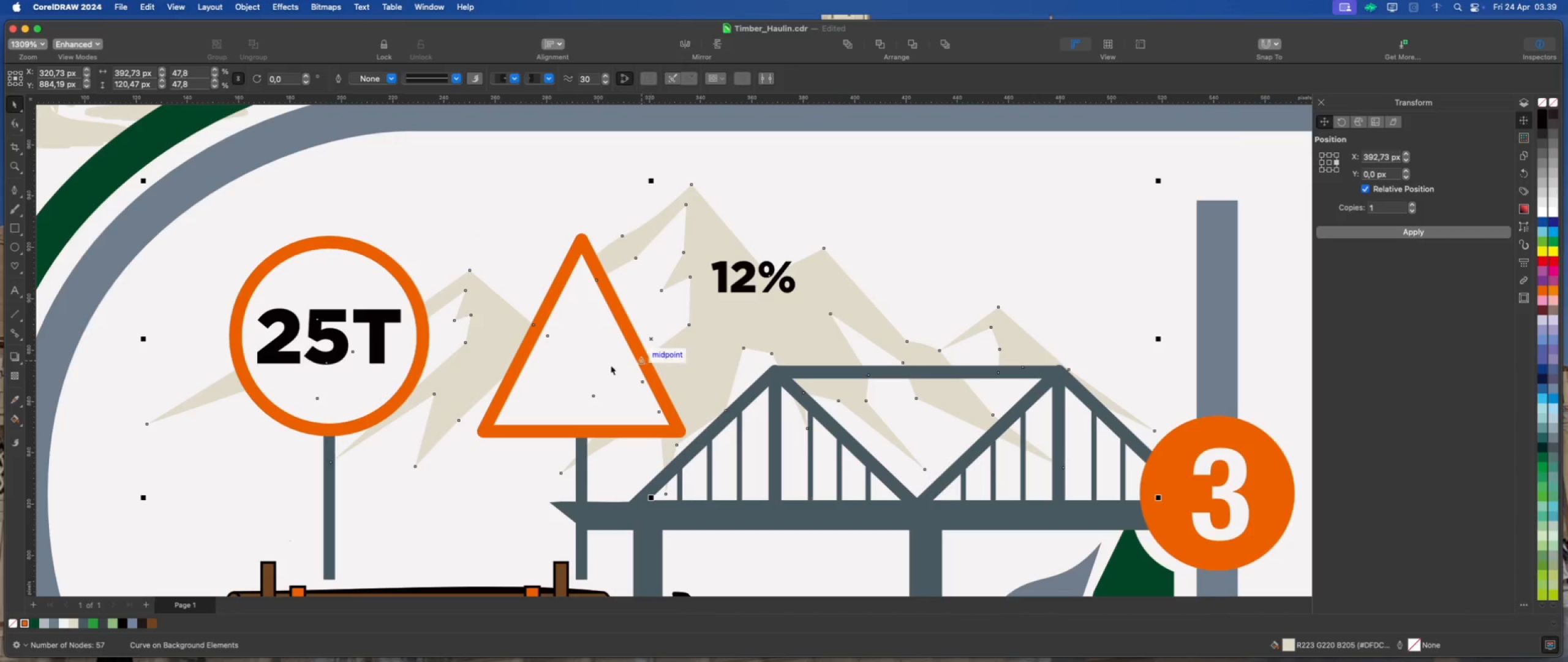 
left_click([601, 366])
 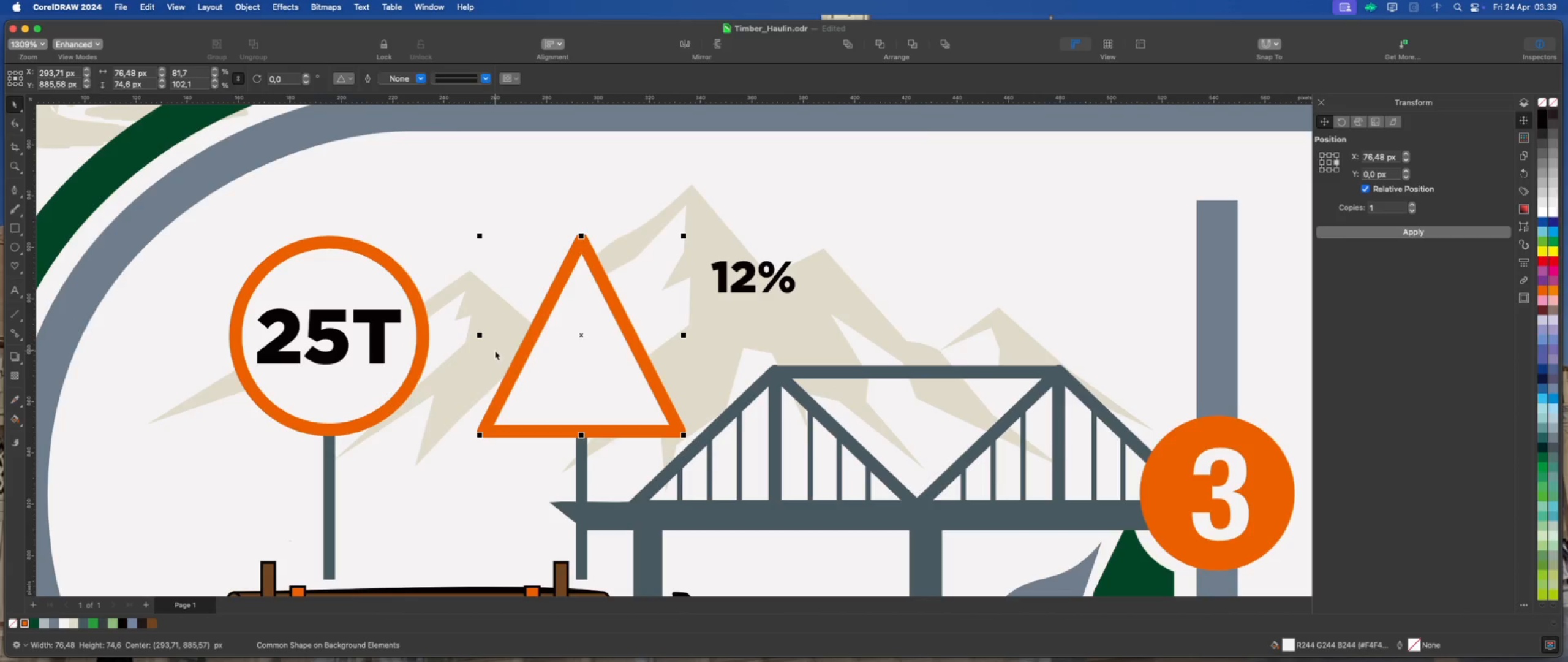 
wait(7.38)
 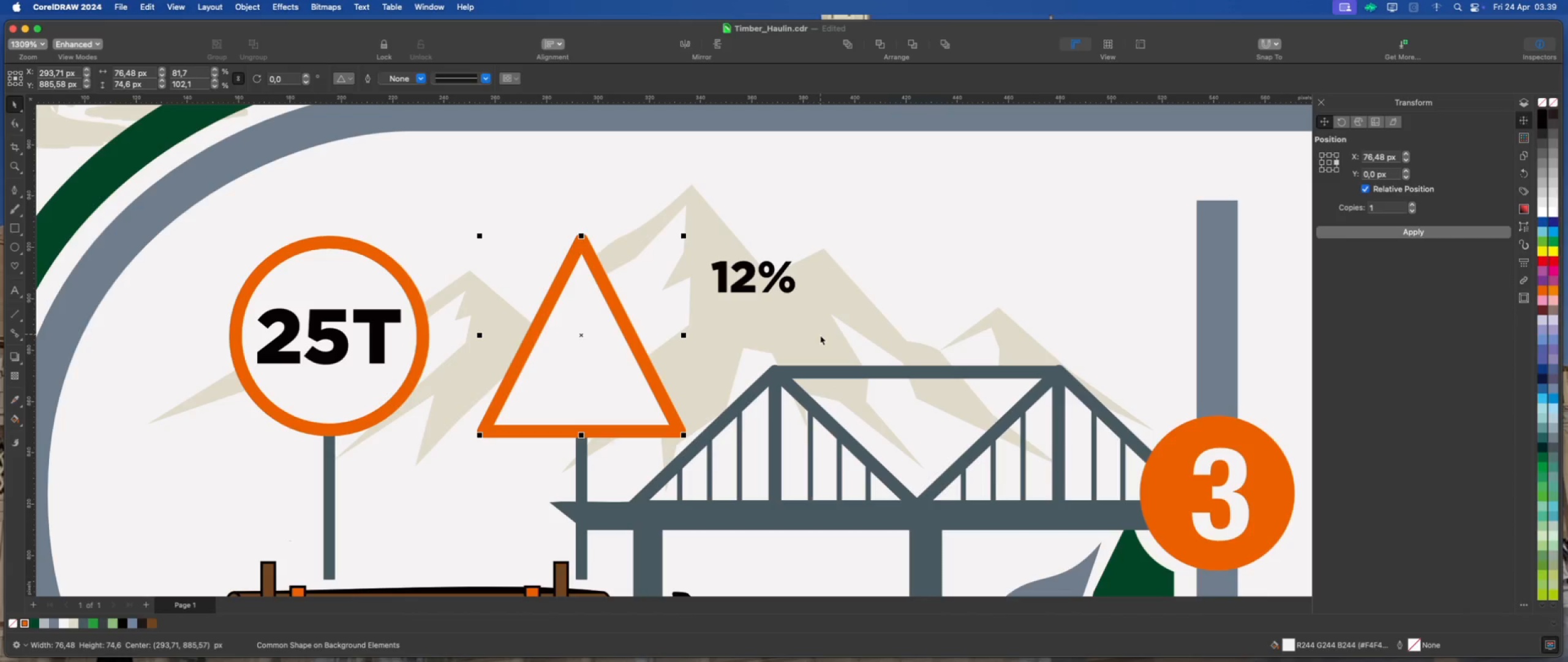 
left_click([14, 192])
 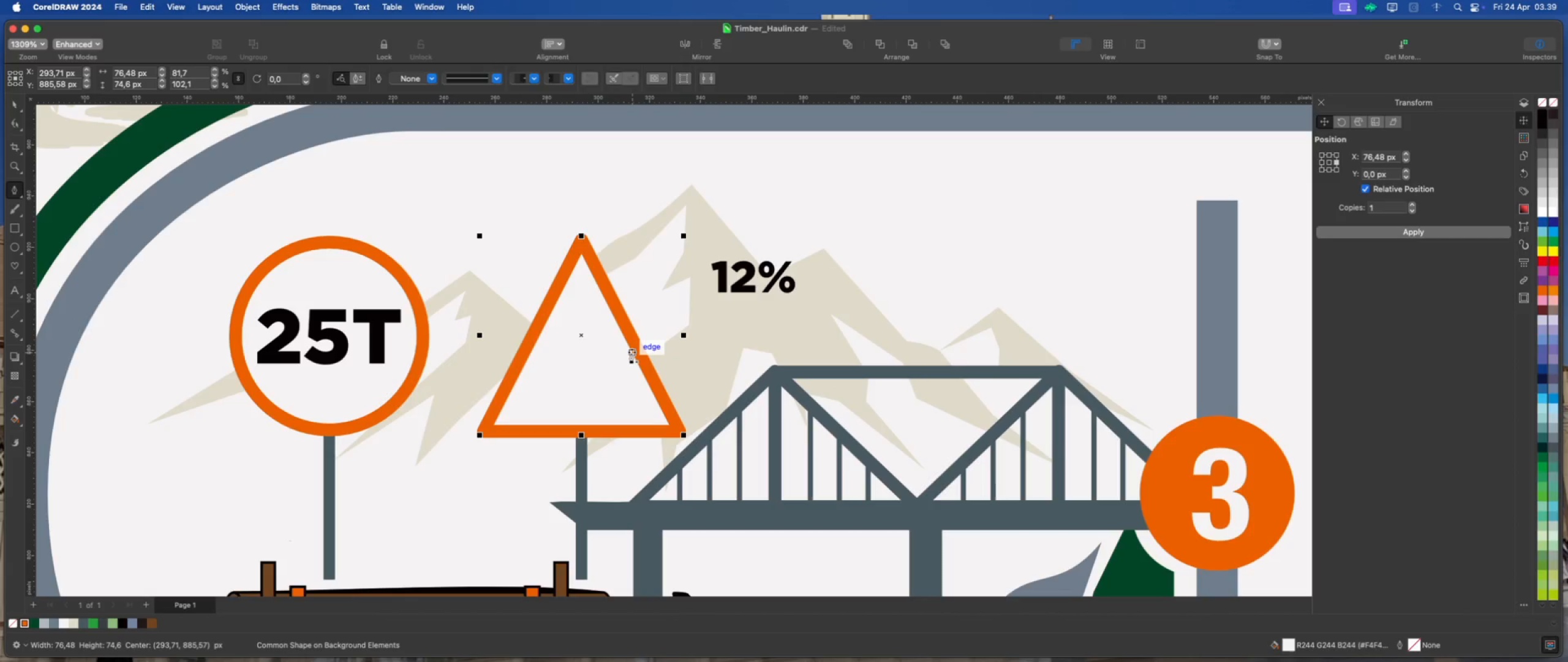 
left_click([631, 353])
 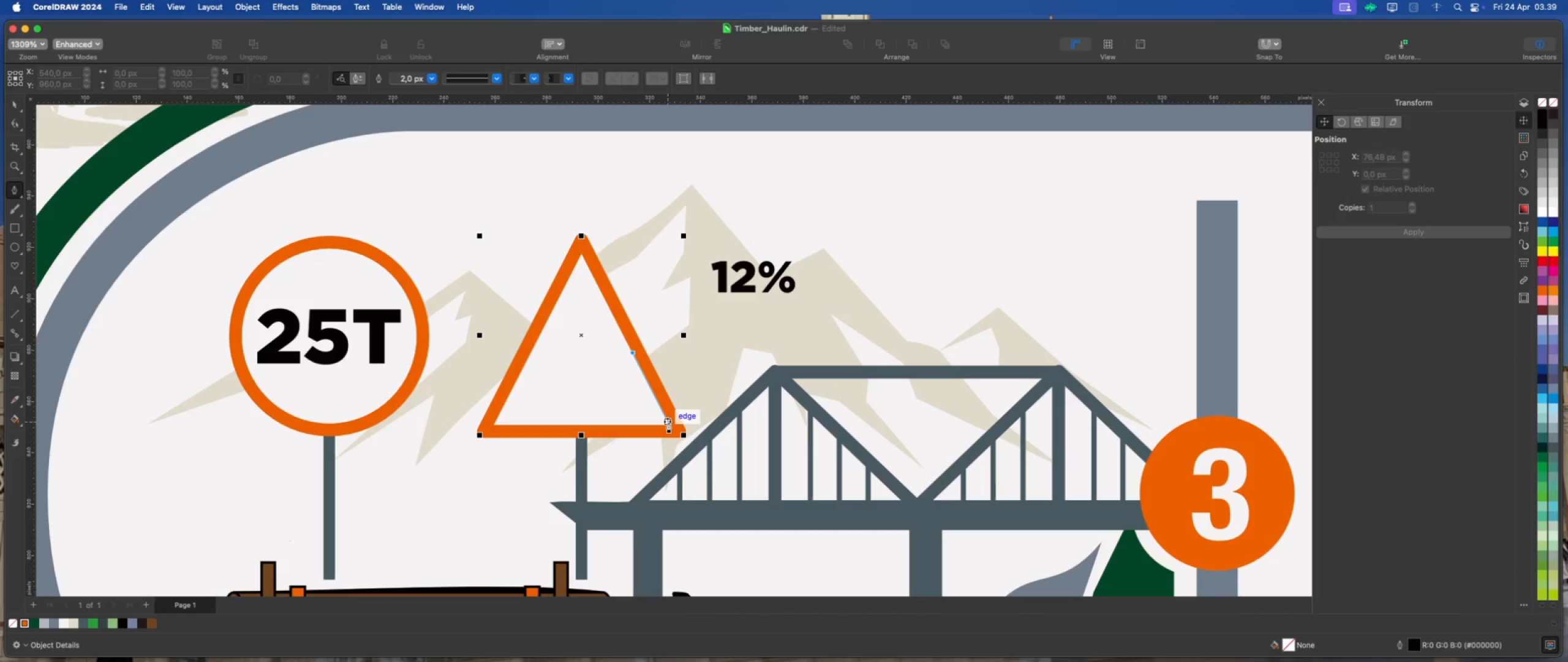 
left_click([668, 422])
 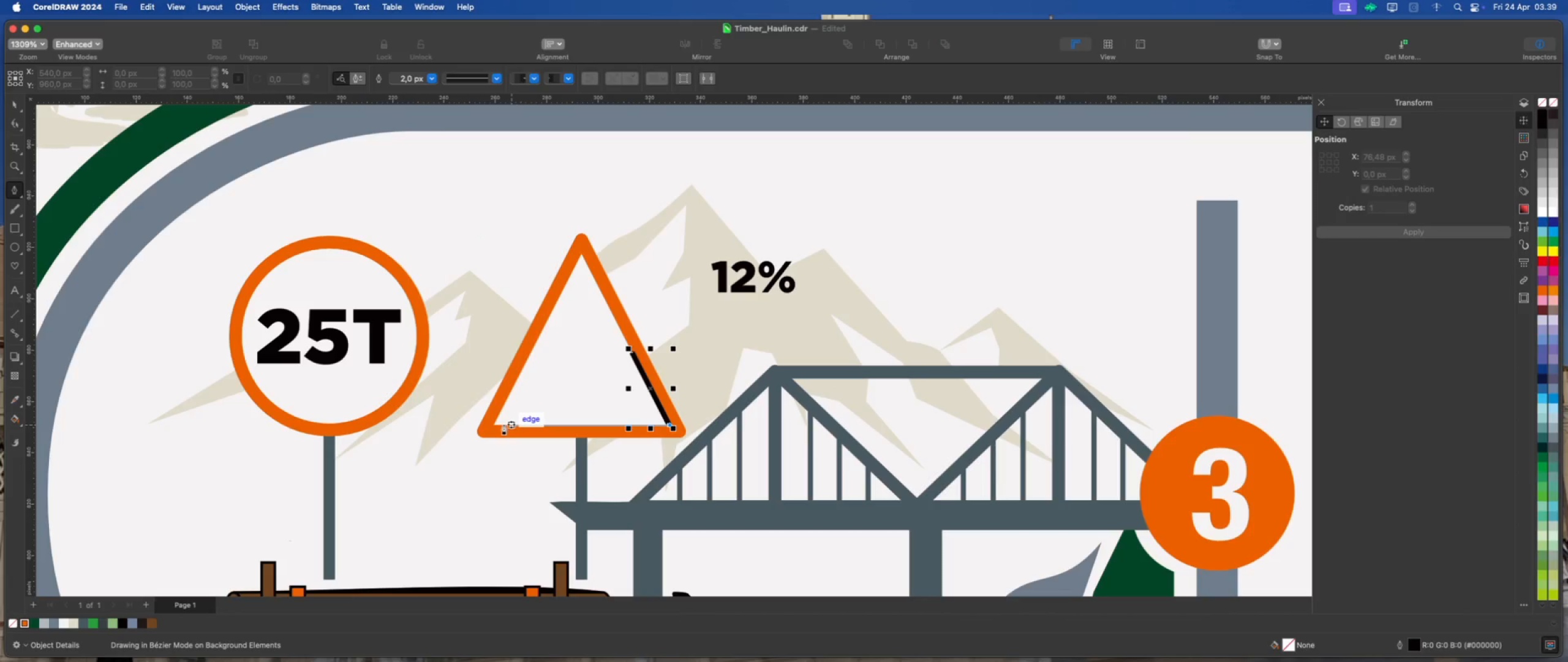 
left_click([503, 424])
 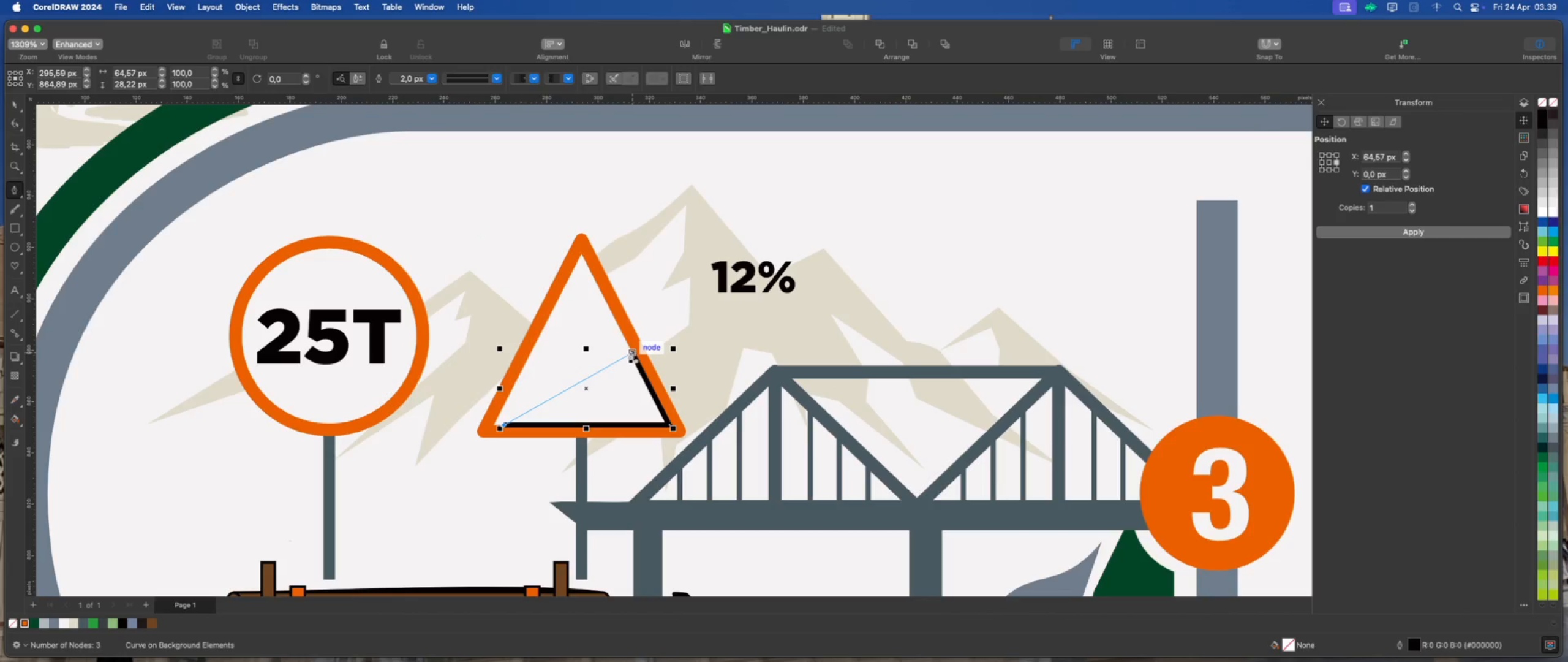 
left_click([631, 352])
 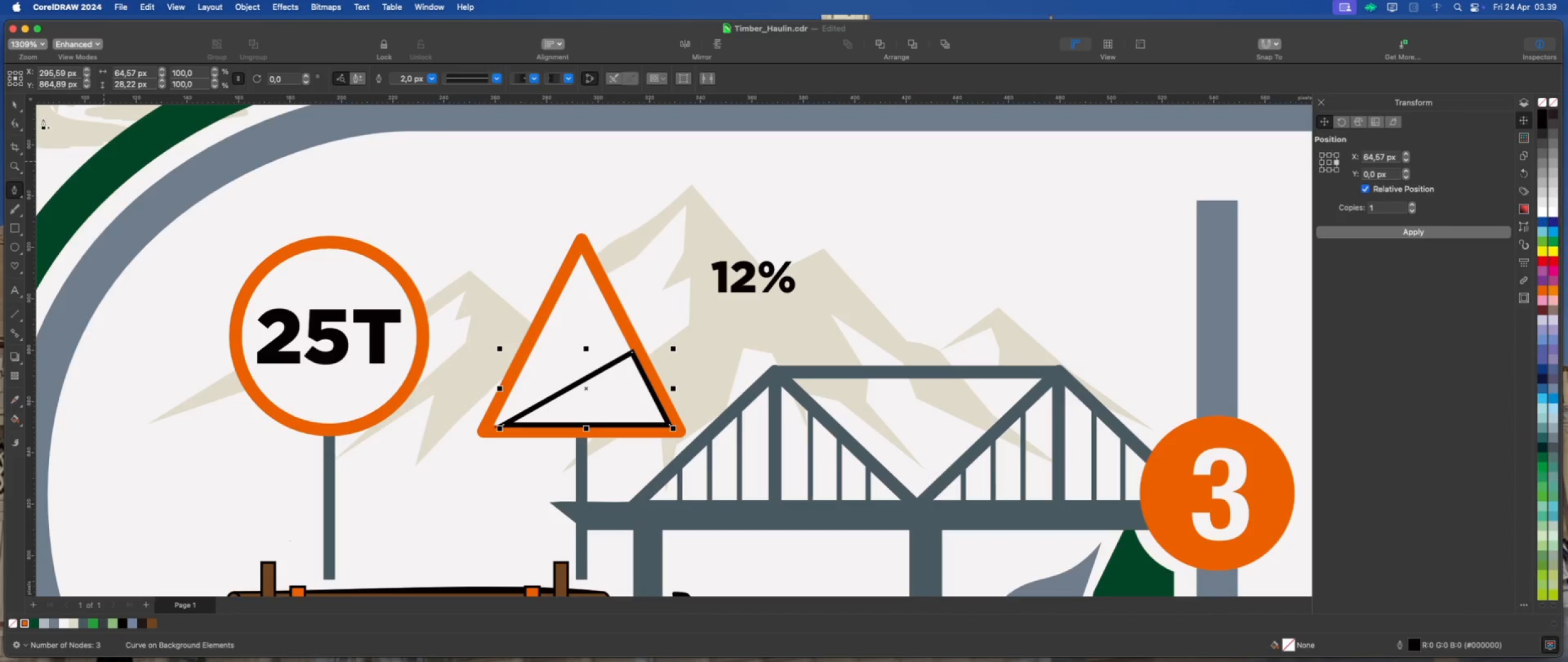 
left_click([16, 104])
 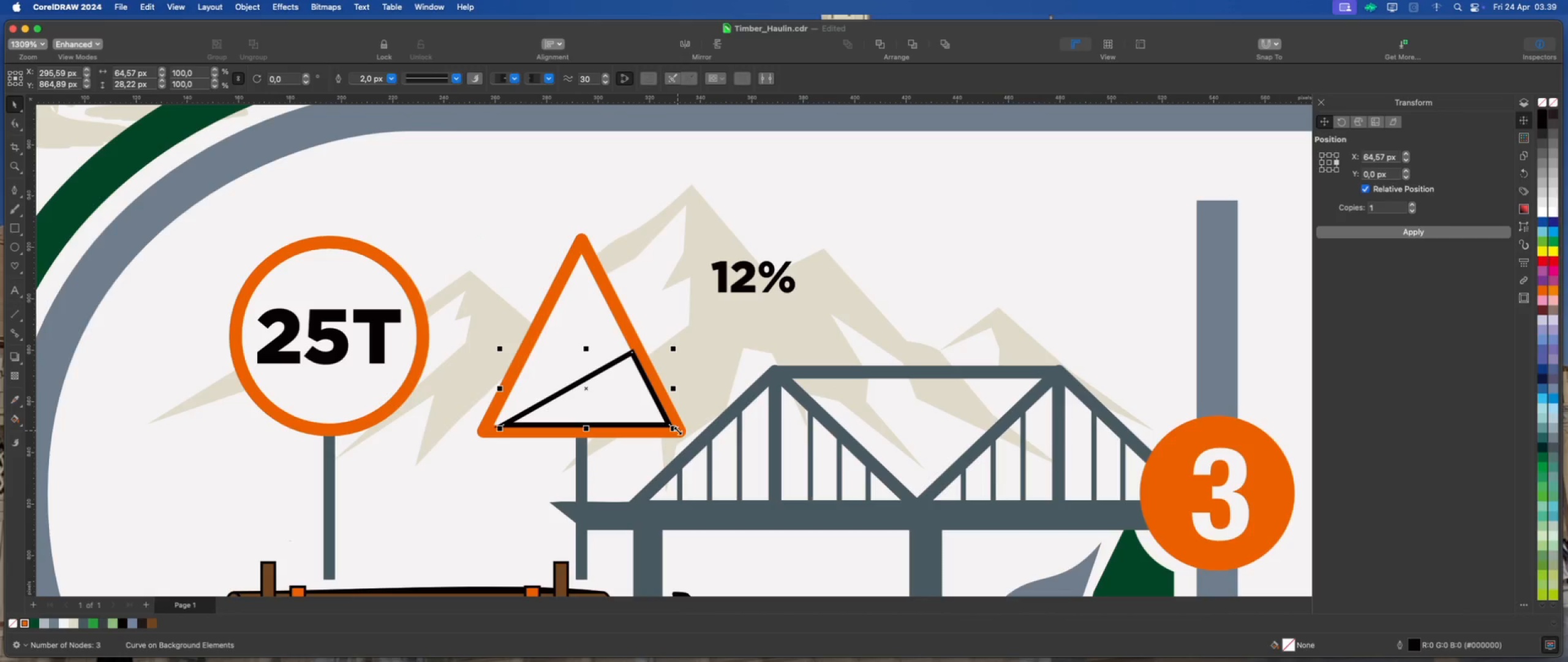 
left_click_drag(start_coordinate=[677, 429], to_coordinate=[664, 425])
 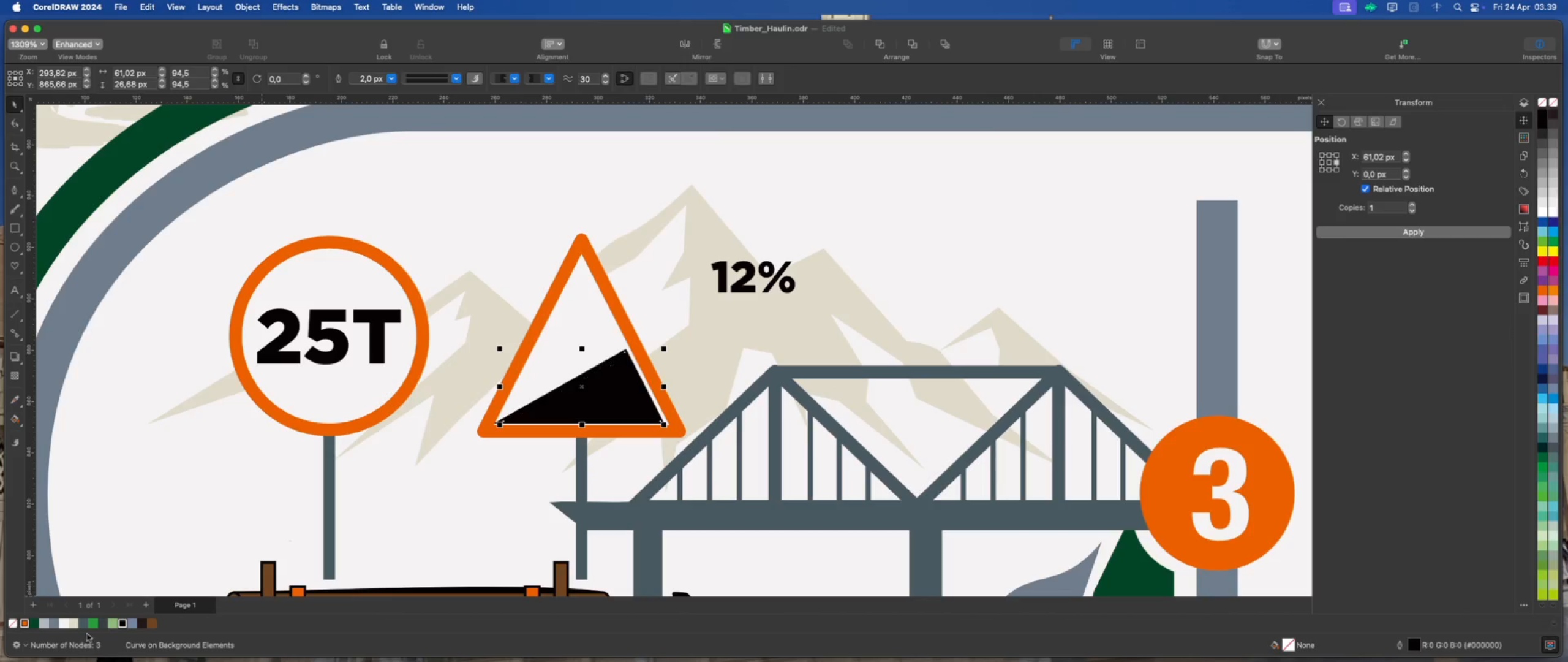 
right_click([13, 624])
 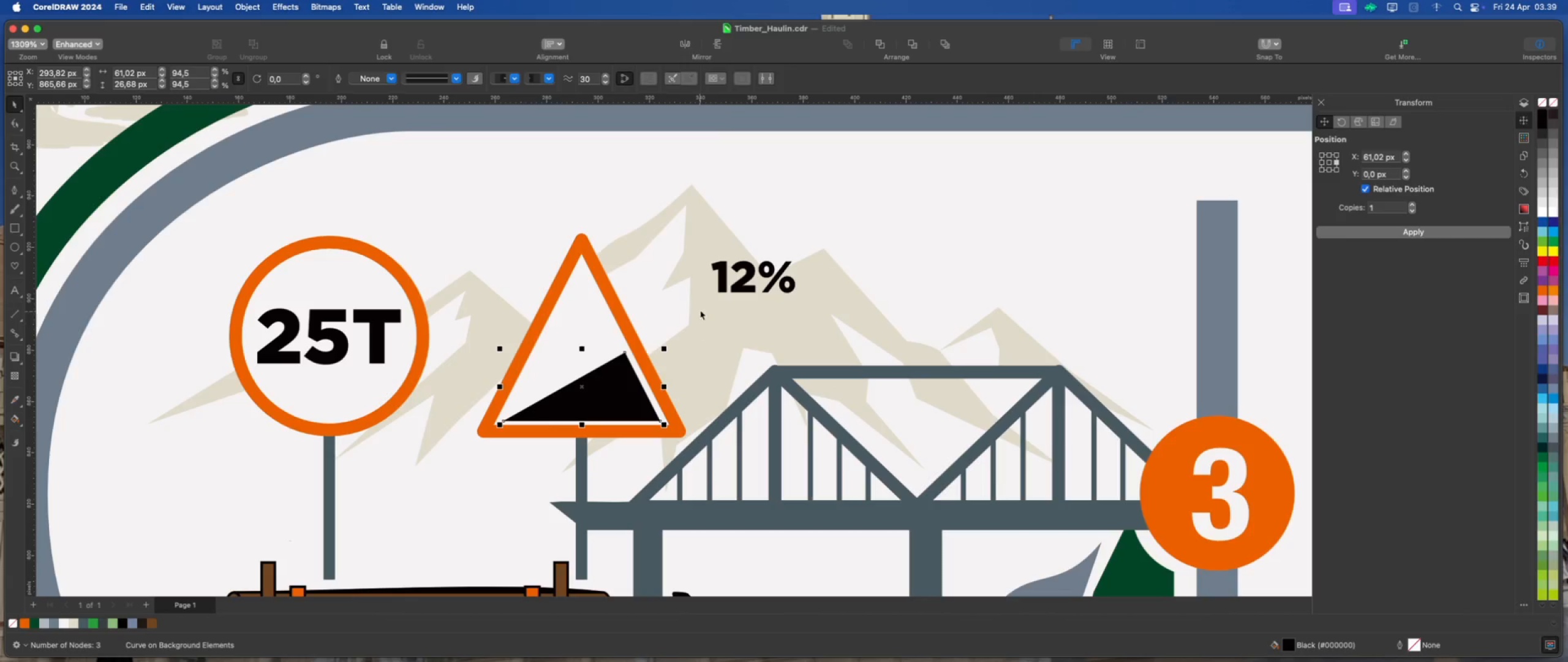 
left_click([722, 285])
 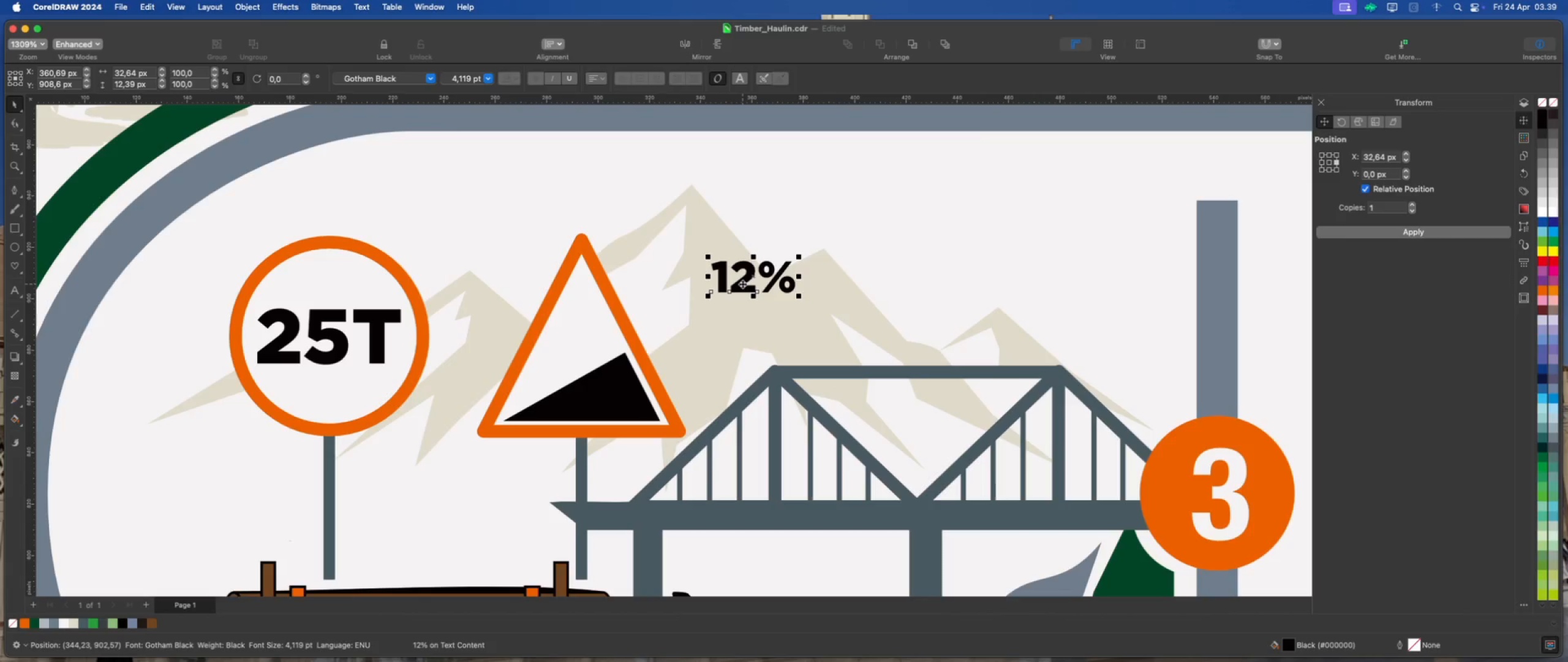 
left_click_drag(start_coordinate=[742, 284], to_coordinate=[570, 363])
 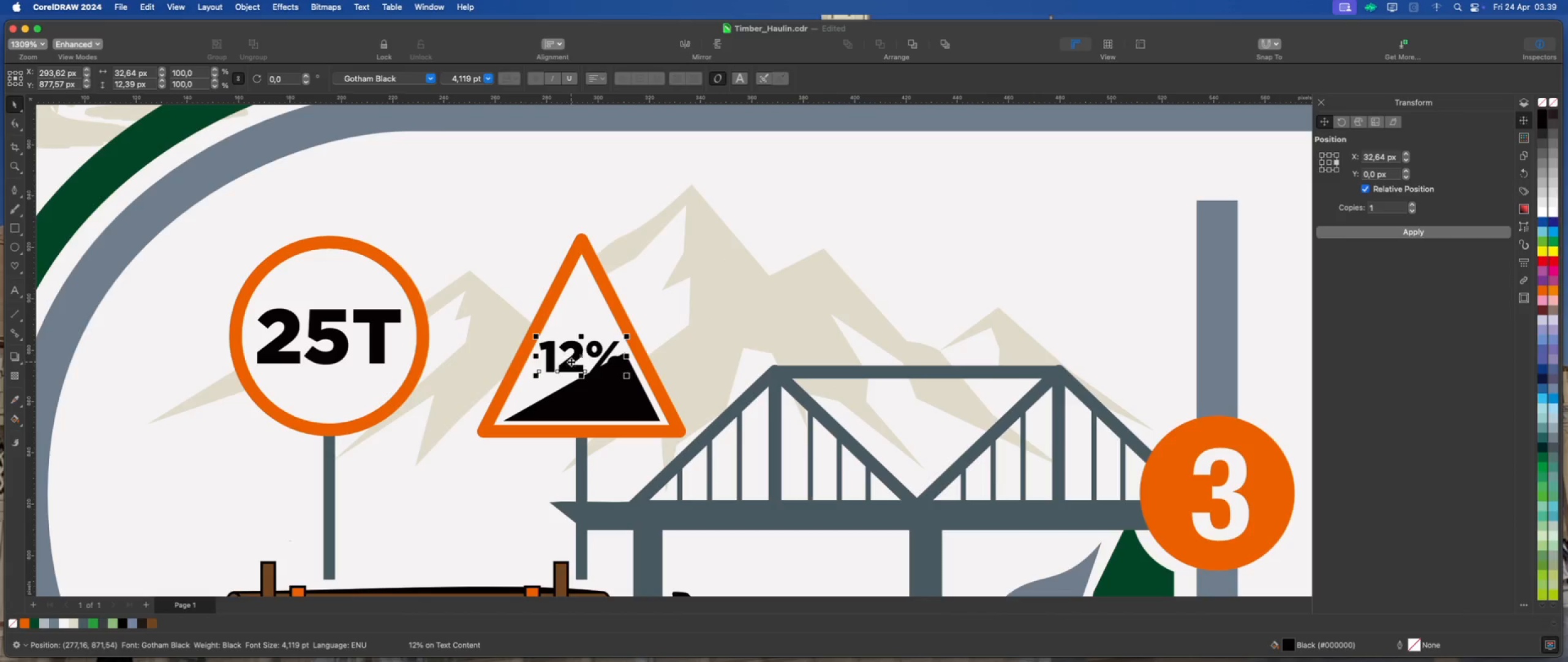 
left_click([571, 362])
 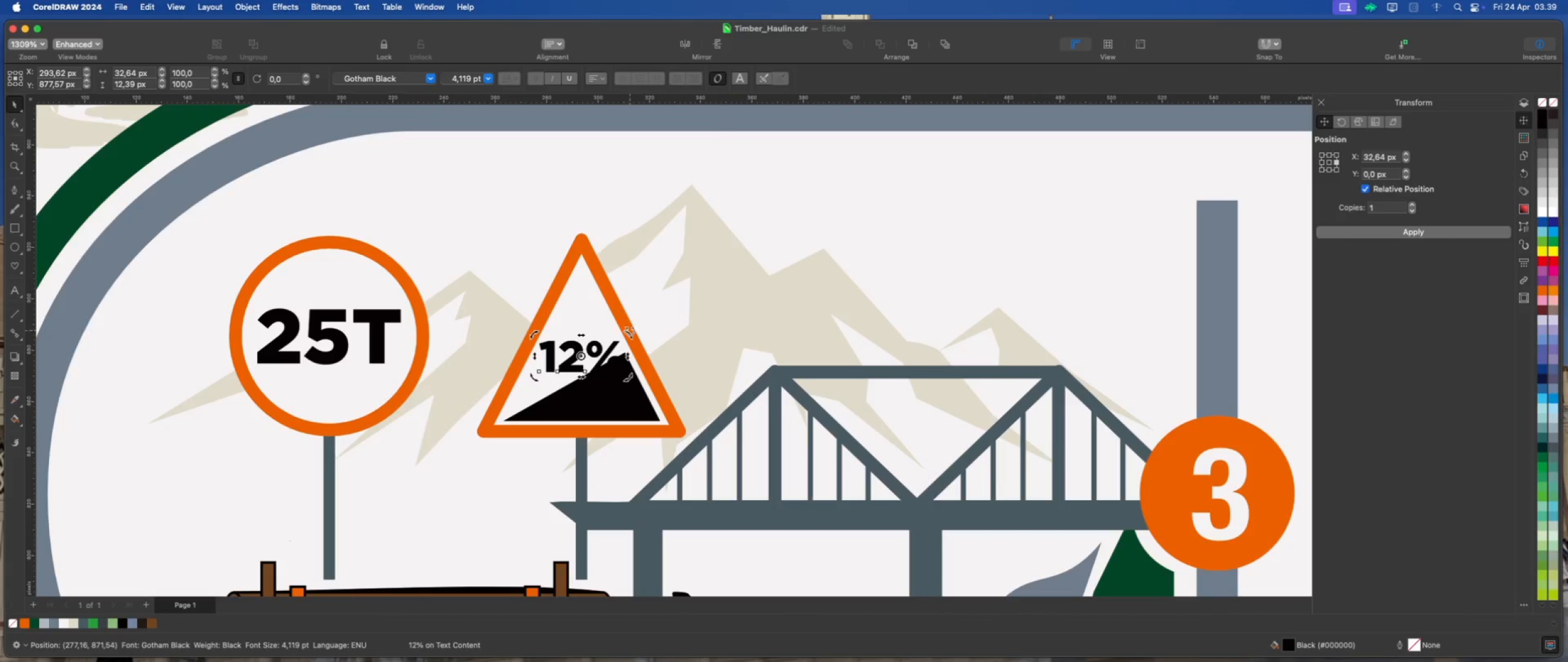 
left_click_drag(start_coordinate=[629, 332], to_coordinate=[606, 305])
 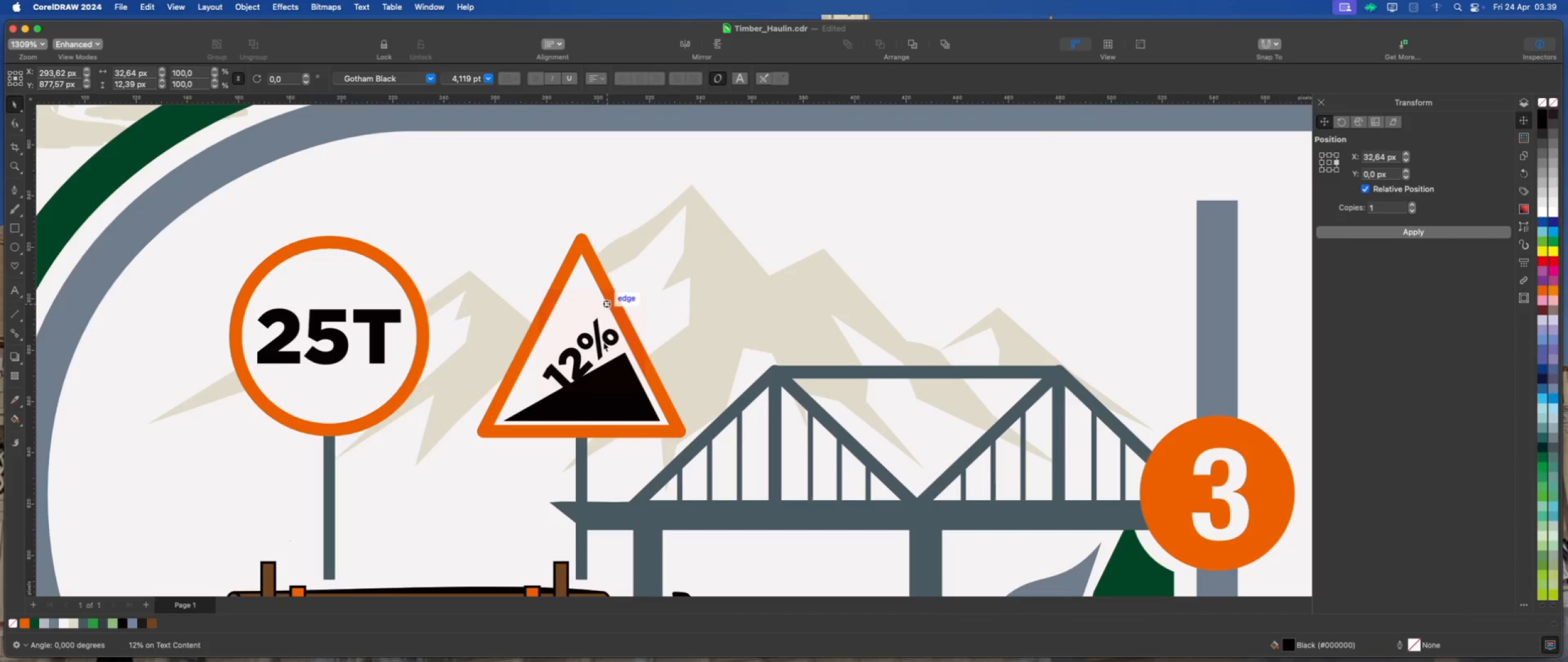 
hold_key(key=CommandLeft, duration=1.76)
 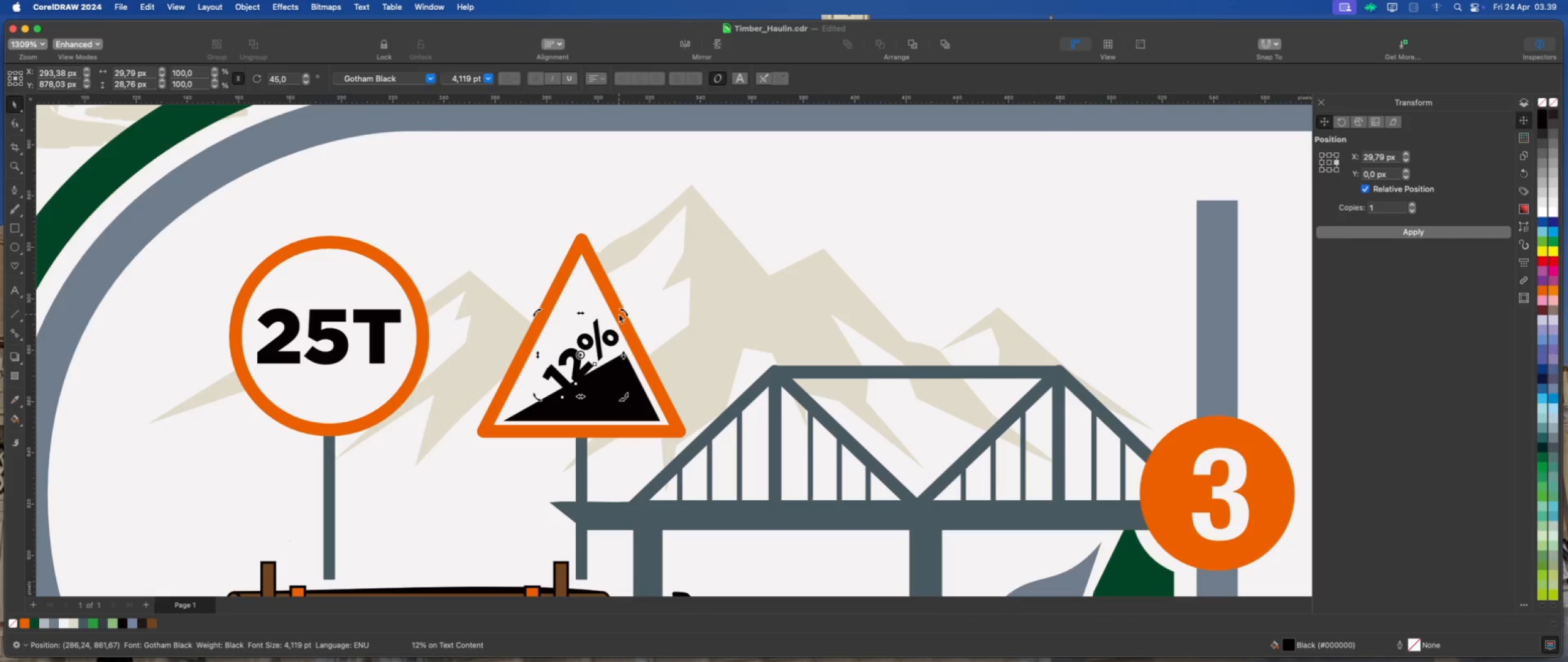 
left_click_drag(start_coordinate=[624, 311], to_coordinate=[635, 329])
 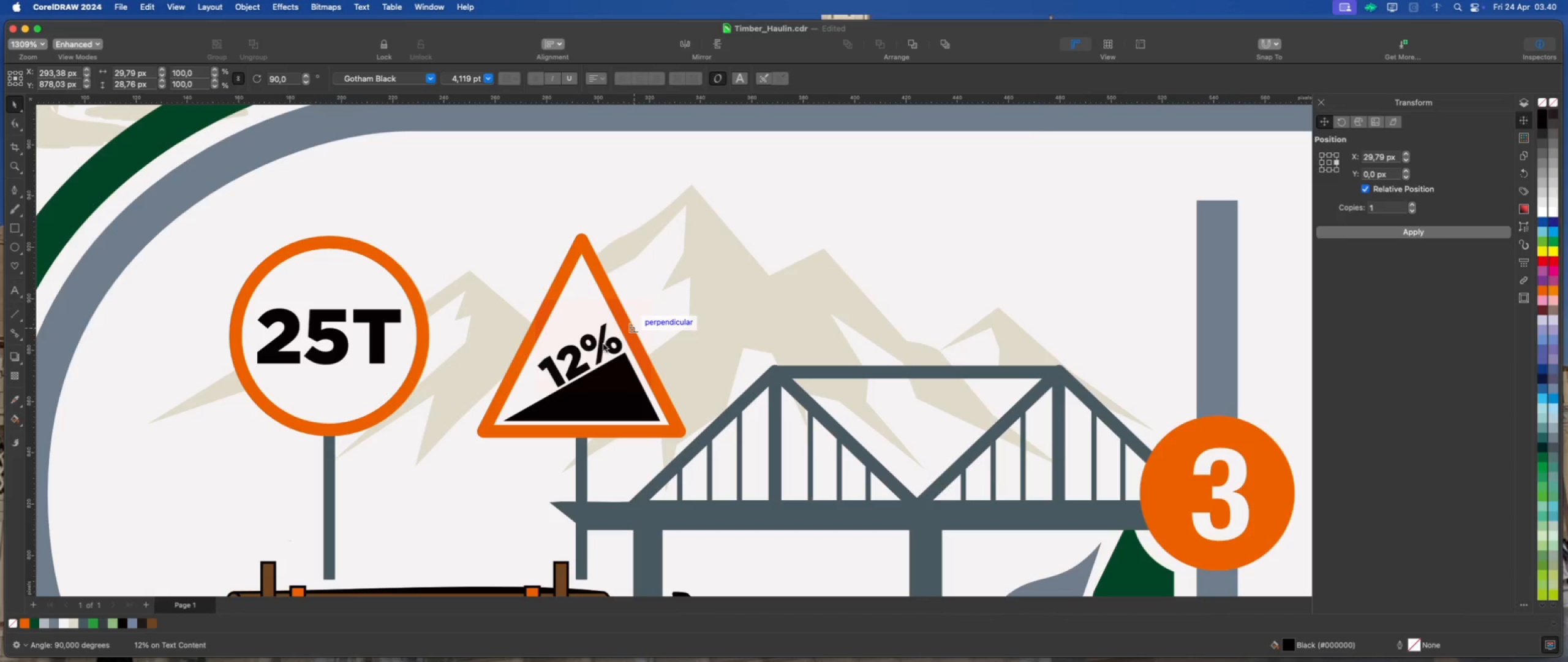 
hold_key(key=CommandLeft, duration=1.63)
 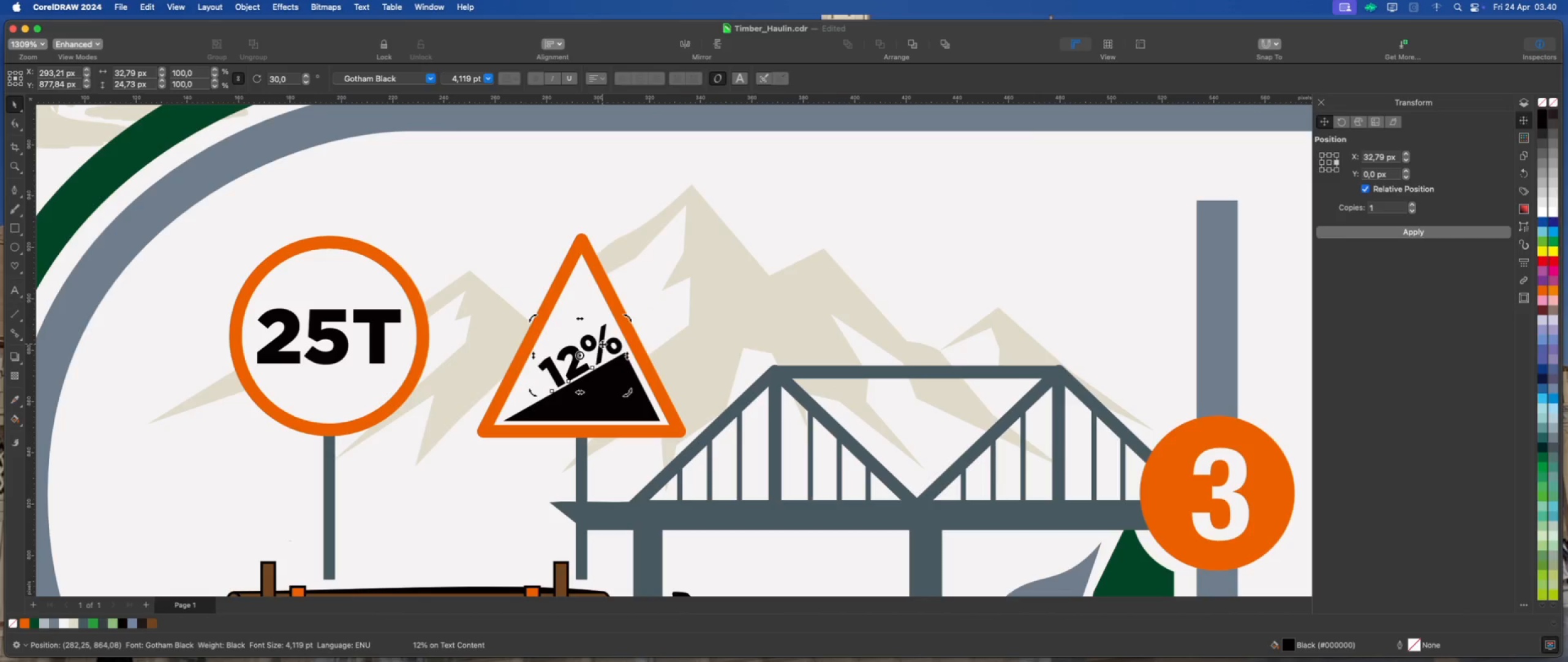 
left_click([602, 344])
 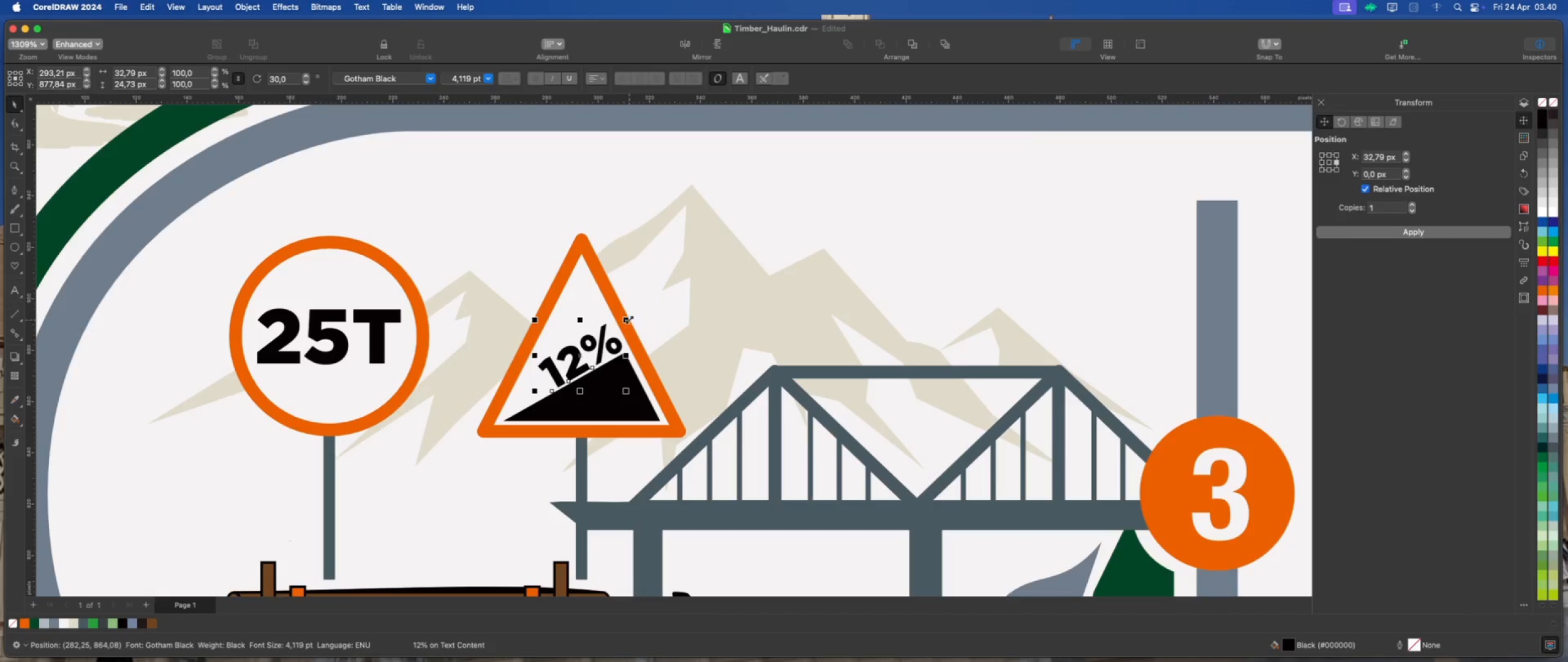 
left_click_drag(start_coordinate=[628, 318], to_coordinate=[611, 329])
 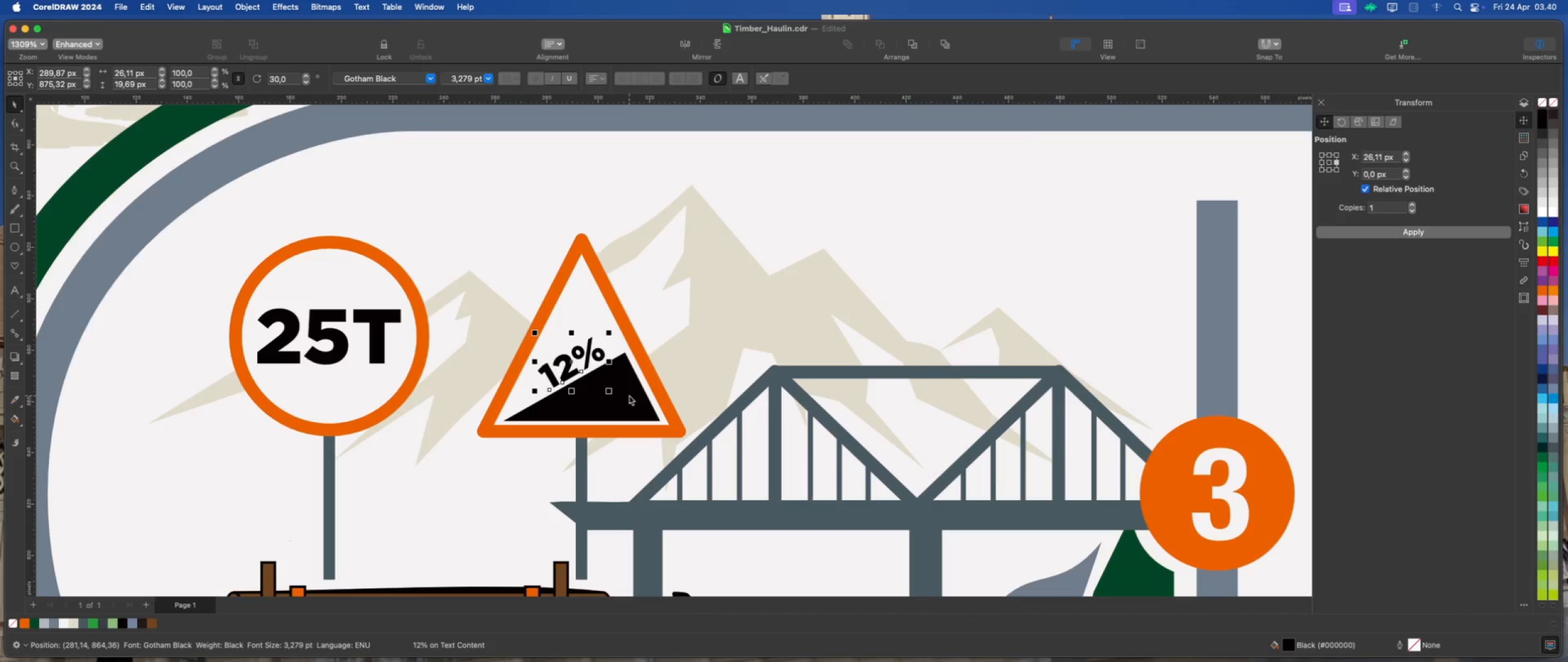 
key(ArrowUp)
 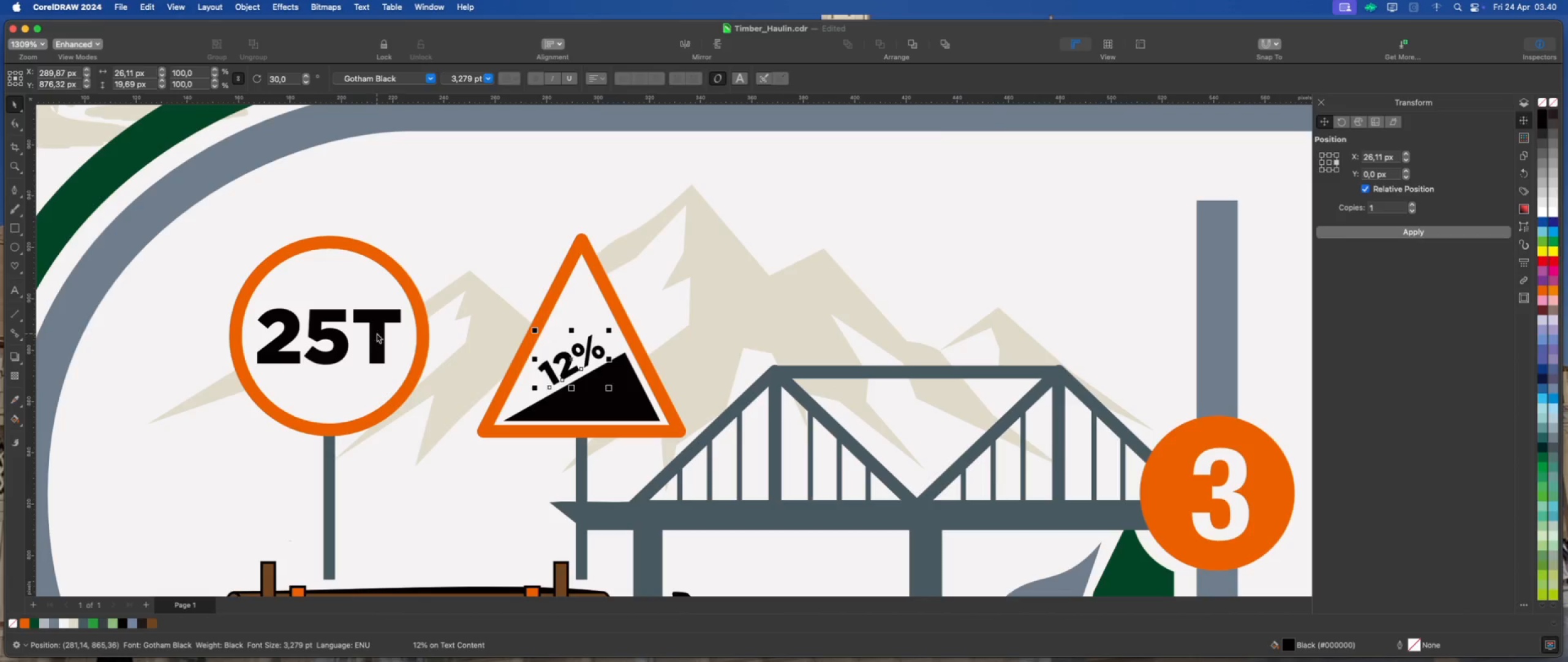 
right_click([376, 334])
 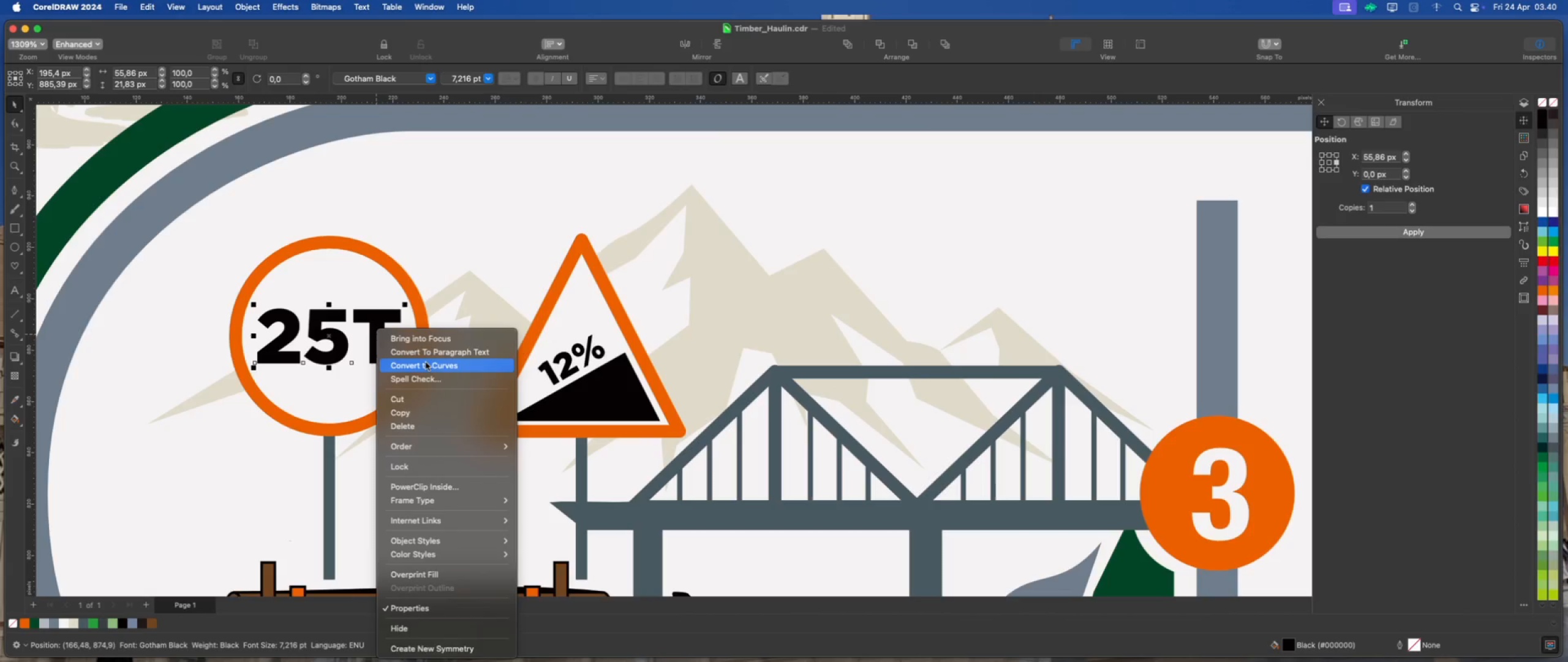 
left_click([426, 362])
 